 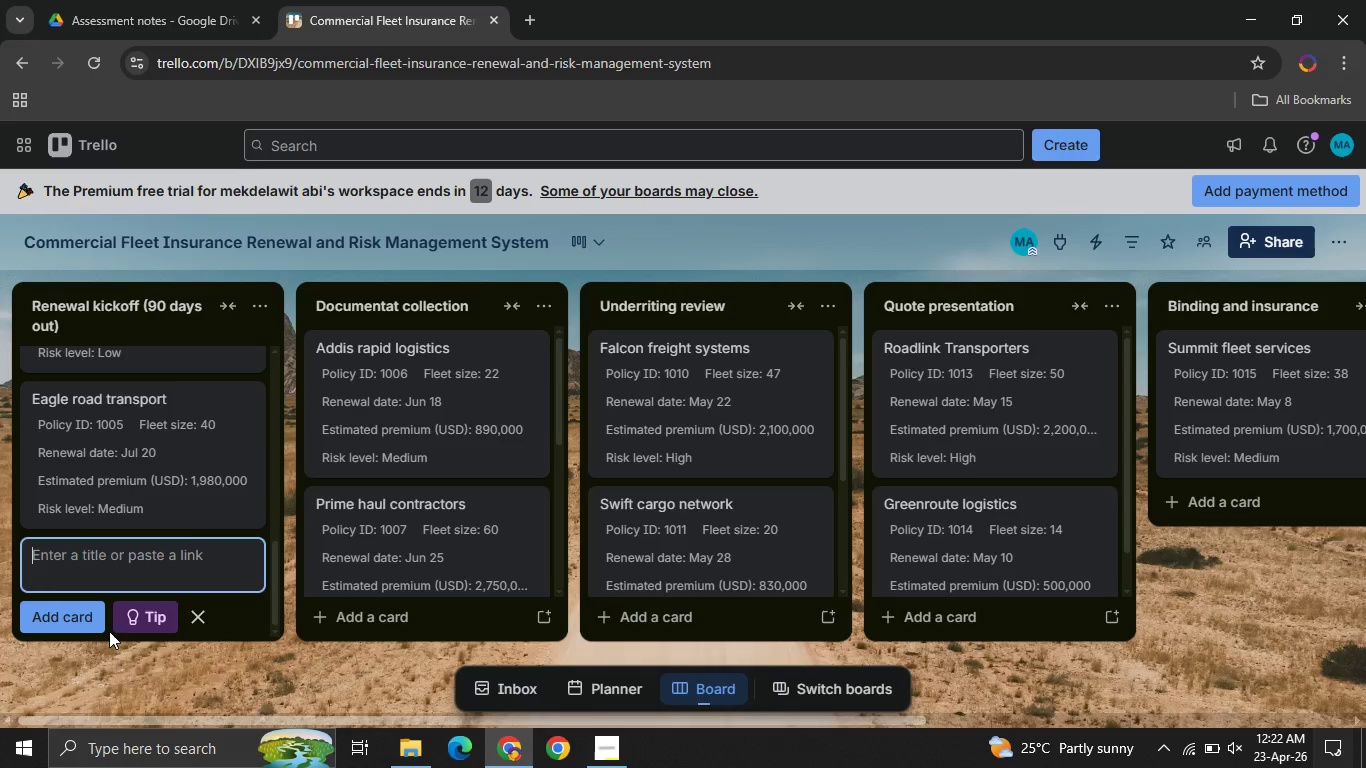 
left_click([140, 557])
 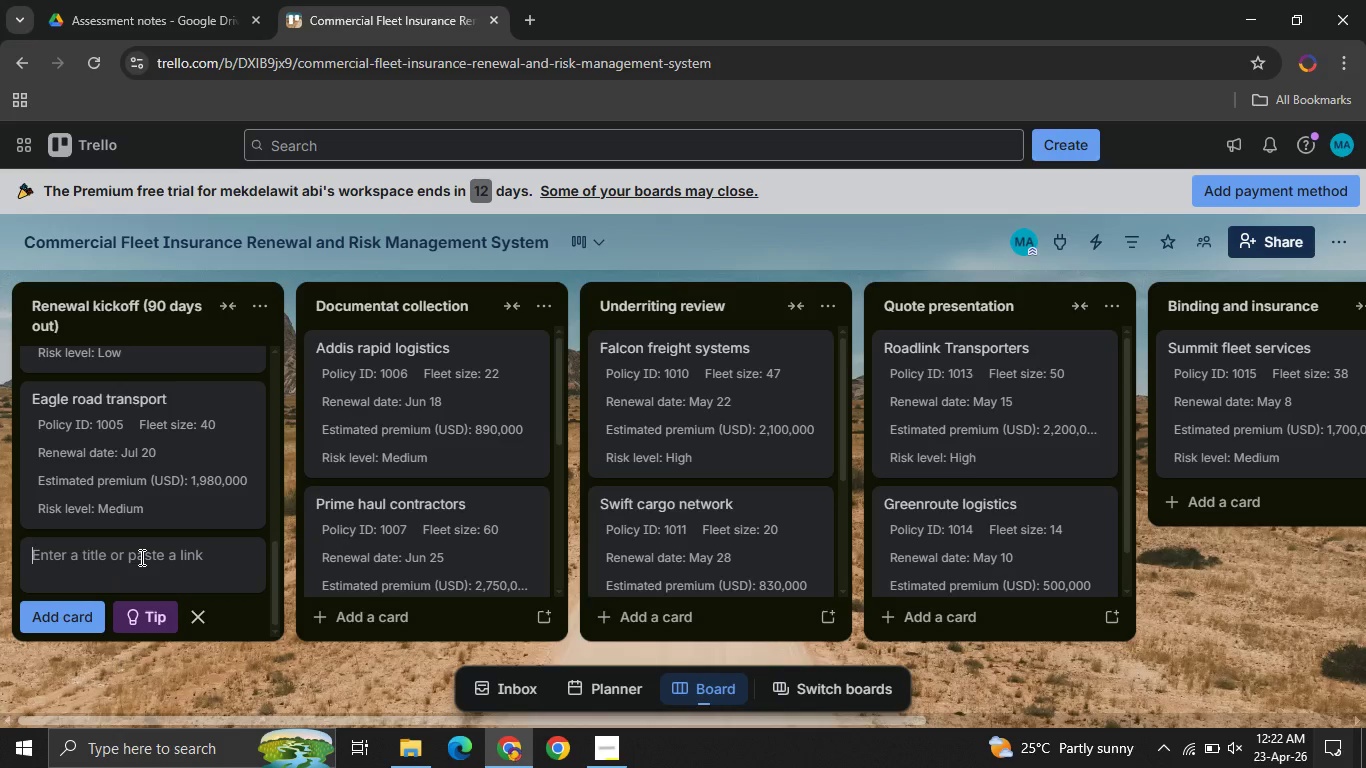 
type(Documentation checklist)
 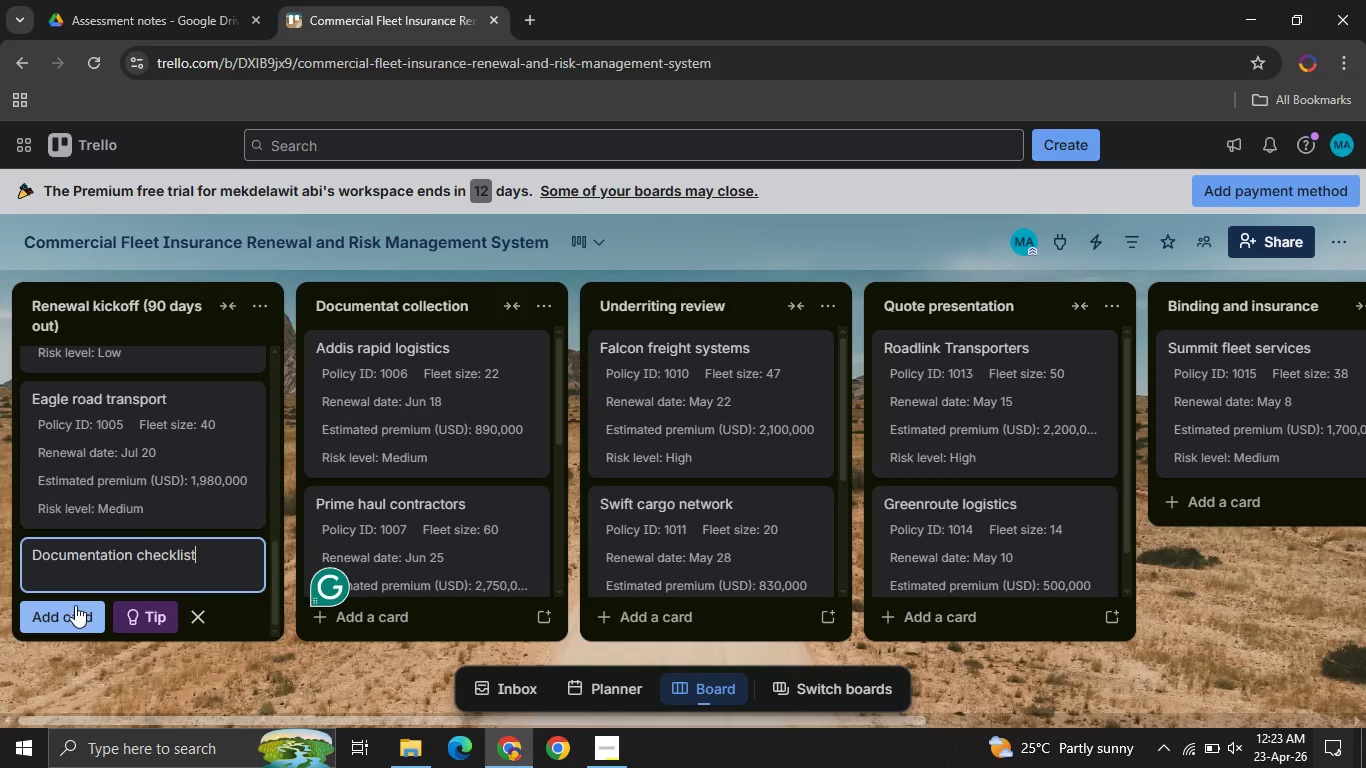 
left_click([74, 606])
 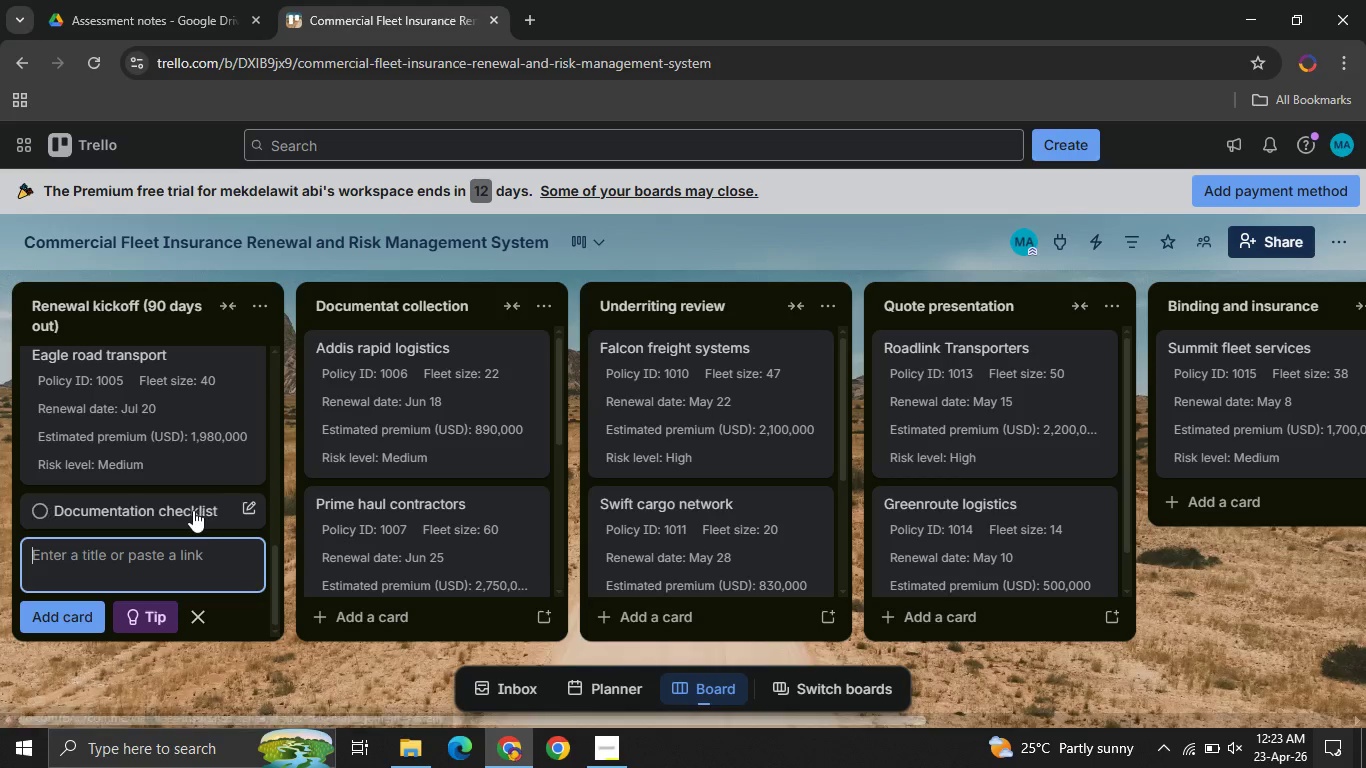 
left_click_drag(start_coordinate=[193, 510], to_coordinate=[185, 430])
 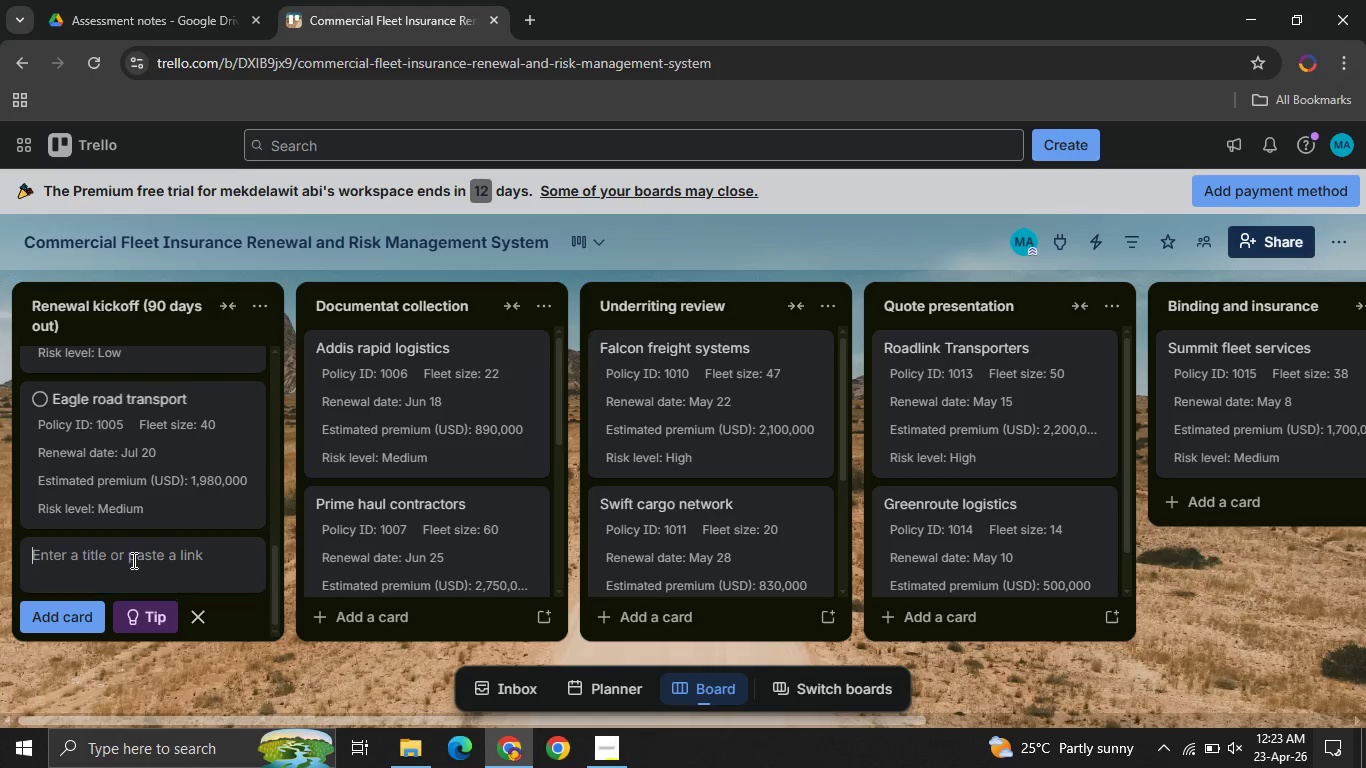 
mouse_move([149, 434])
 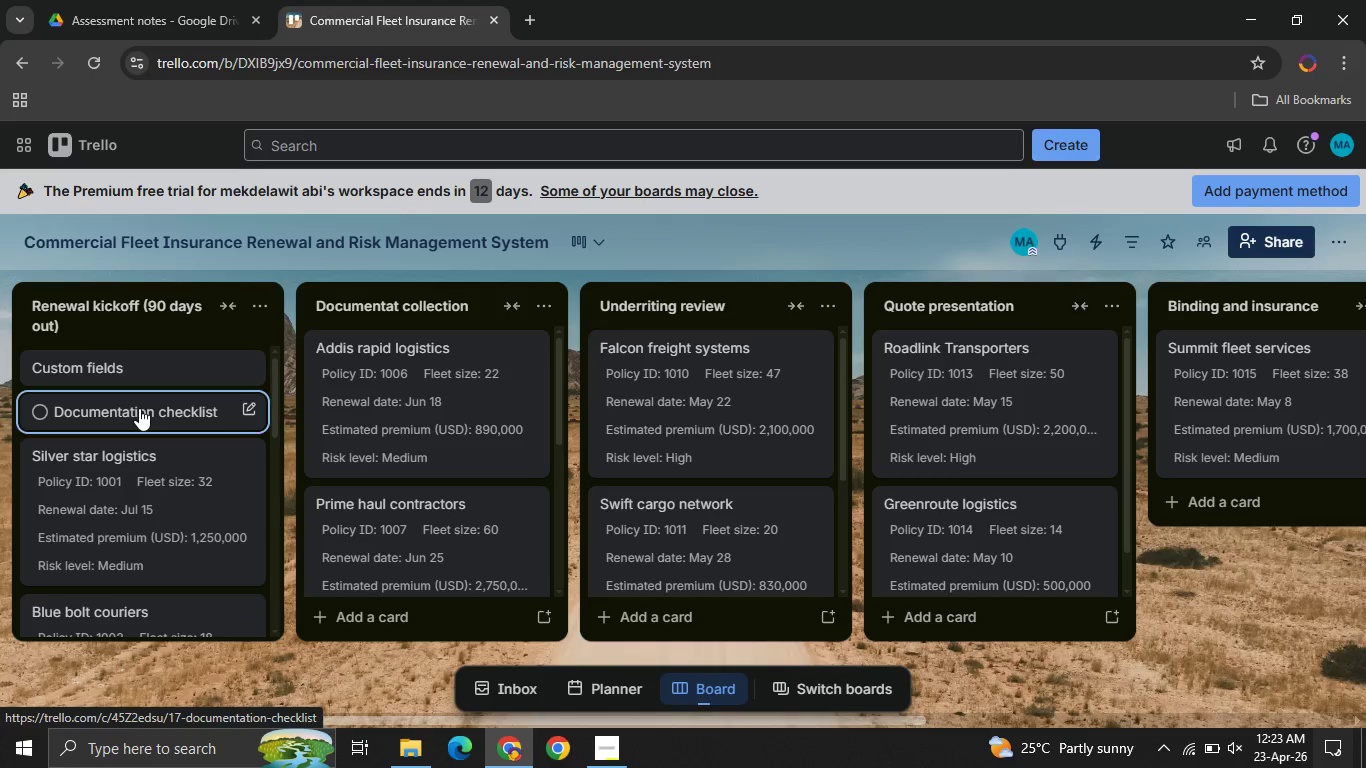 
left_click([139, 408])
 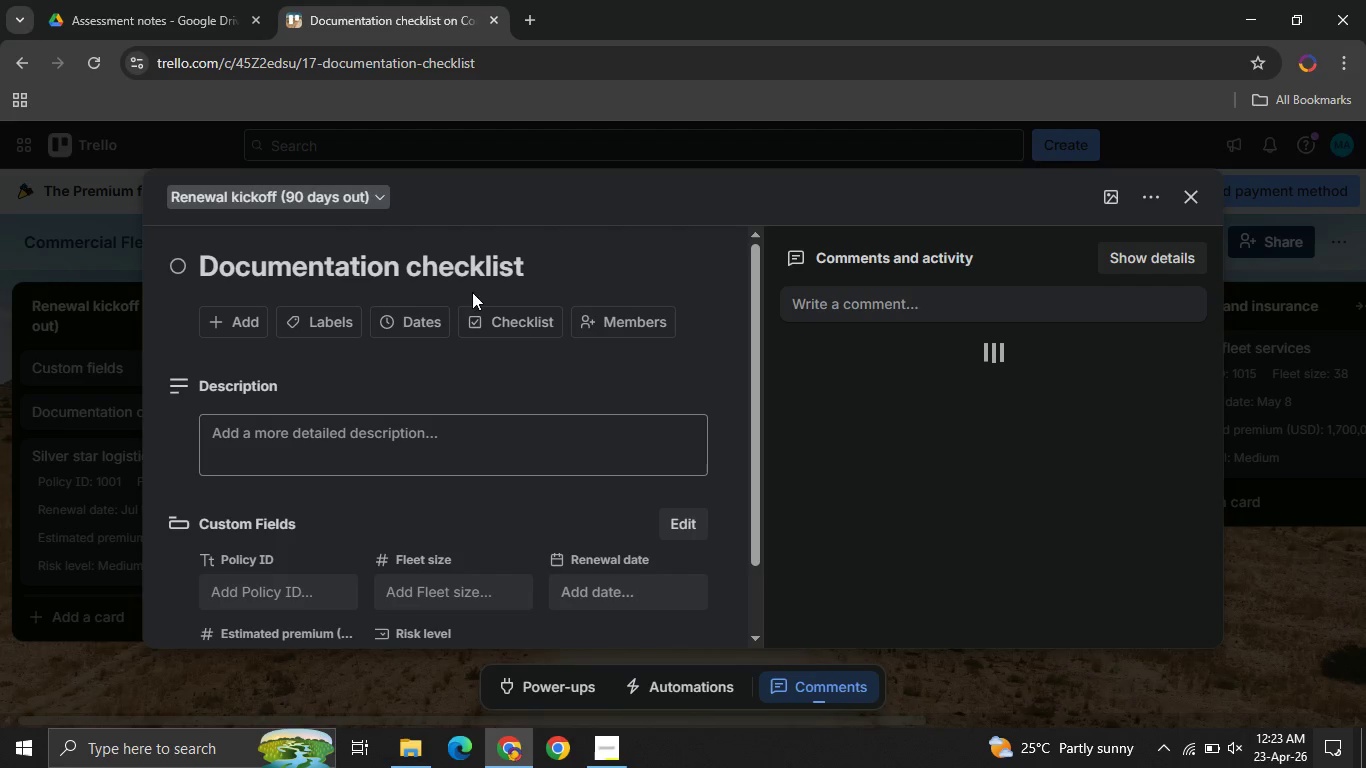 
left_click([509, 332])
 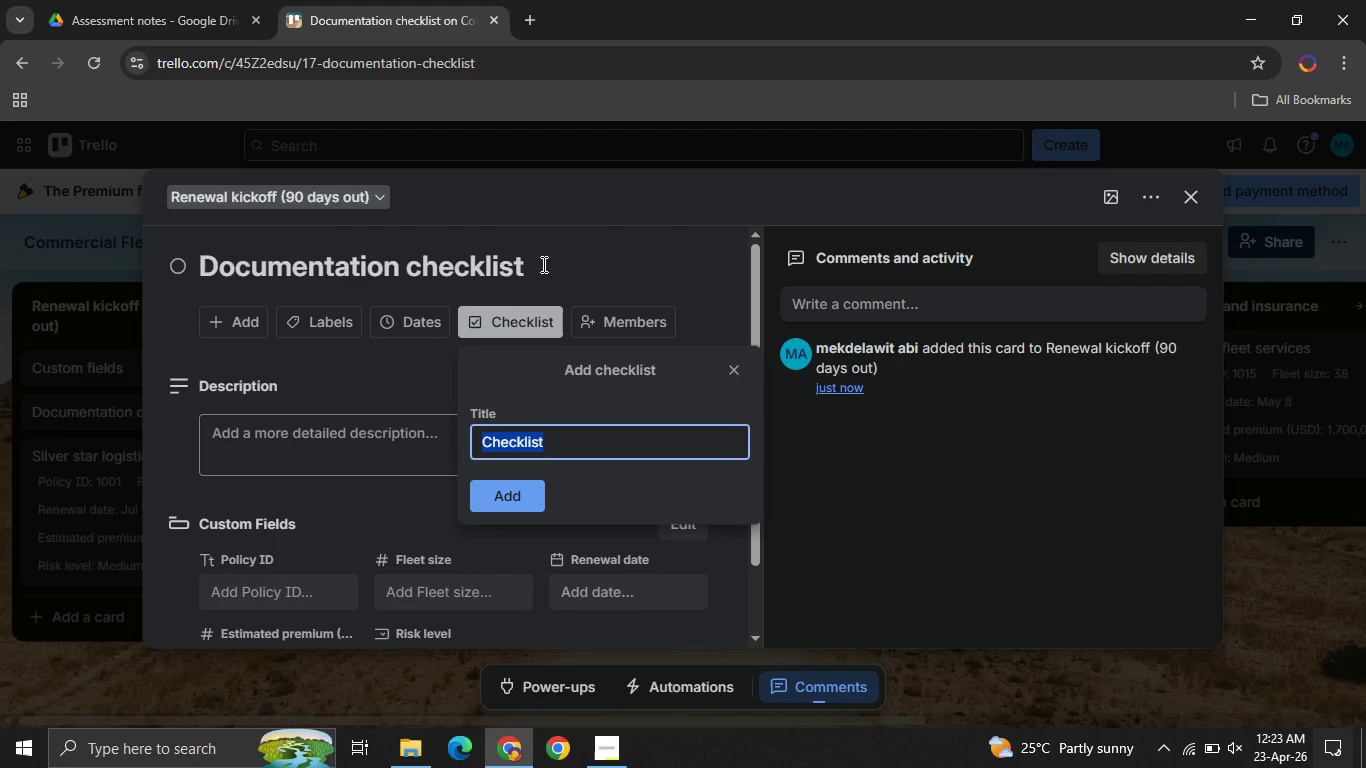 
left_click_drag(start_coordinate=[542, 264], to_coordinate=[204, 270])
 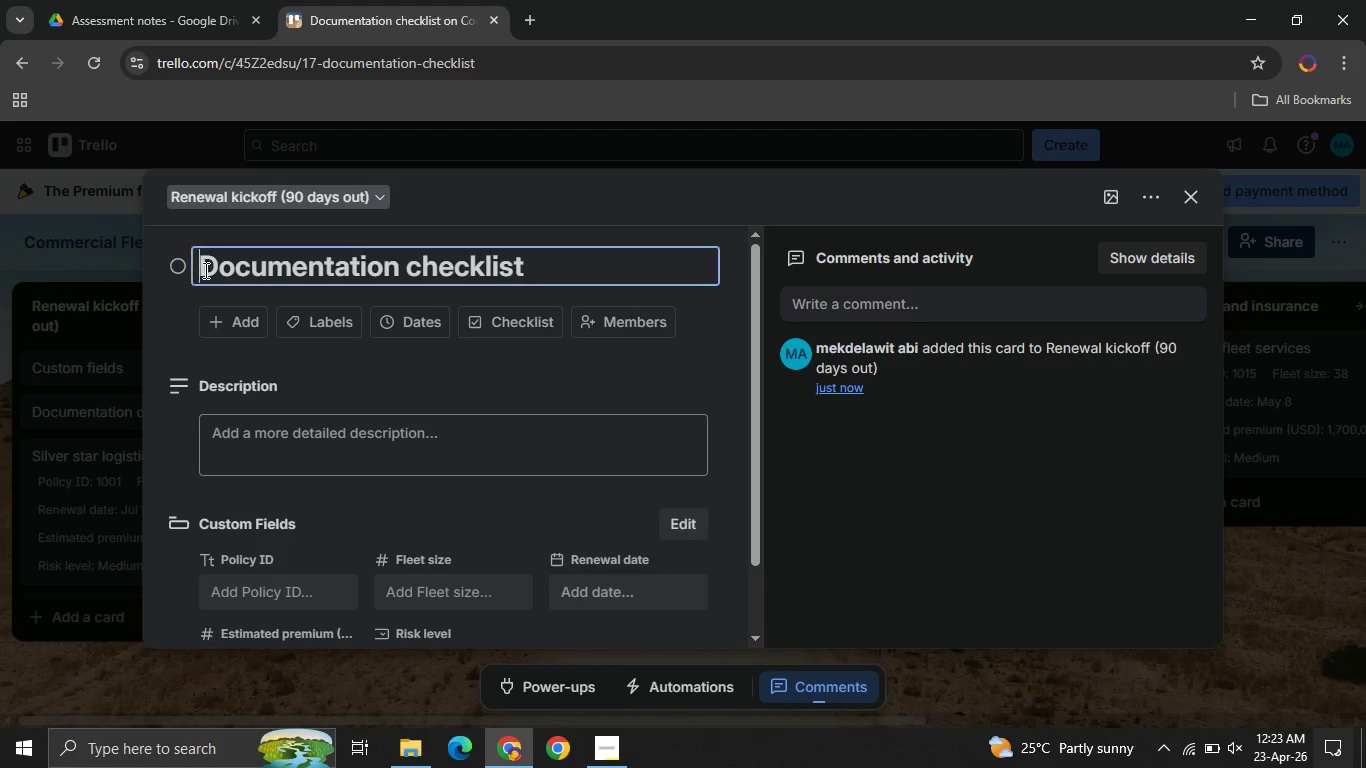 
left_click_drag(start_coordinate=[204, 270], to_coordinate=[555, 274])
 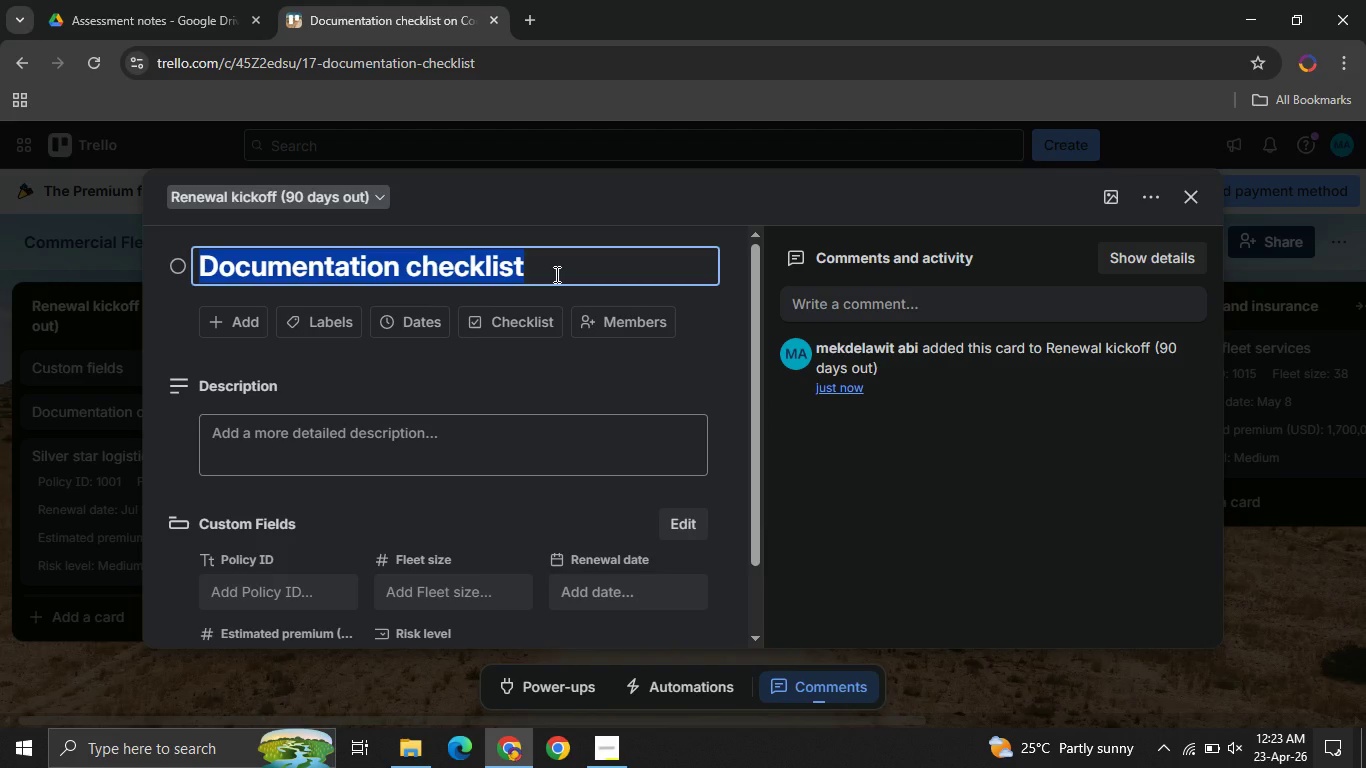 
key(Control+C)
 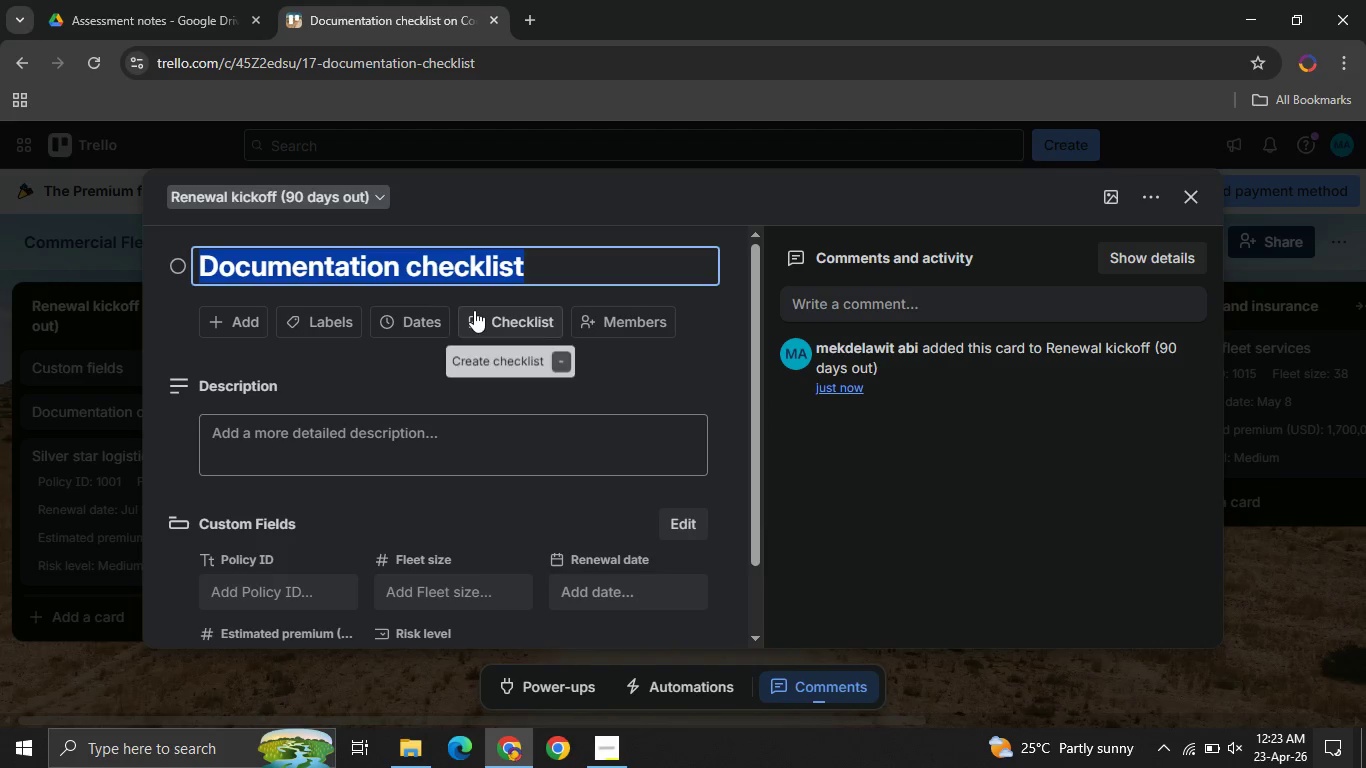 
left_click([474, 310])
 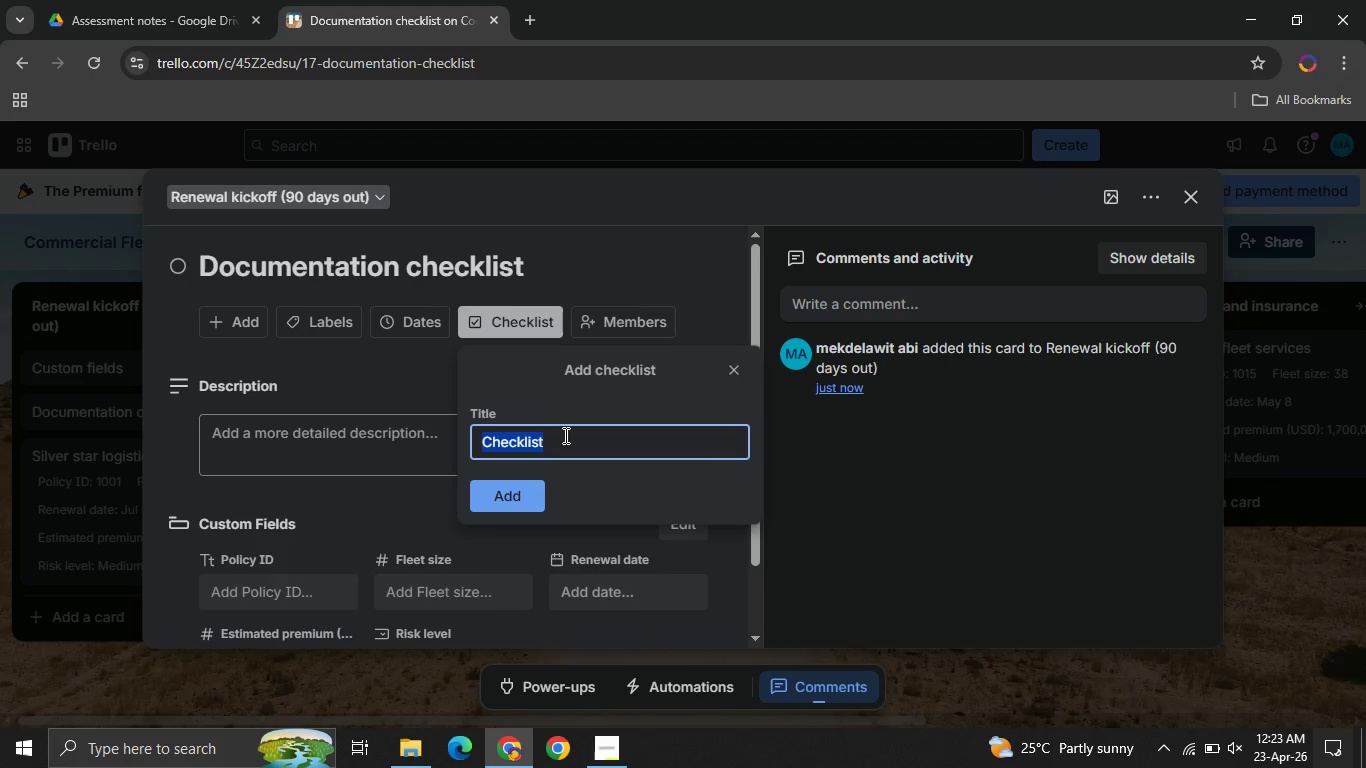 
left_click([564, 435])
 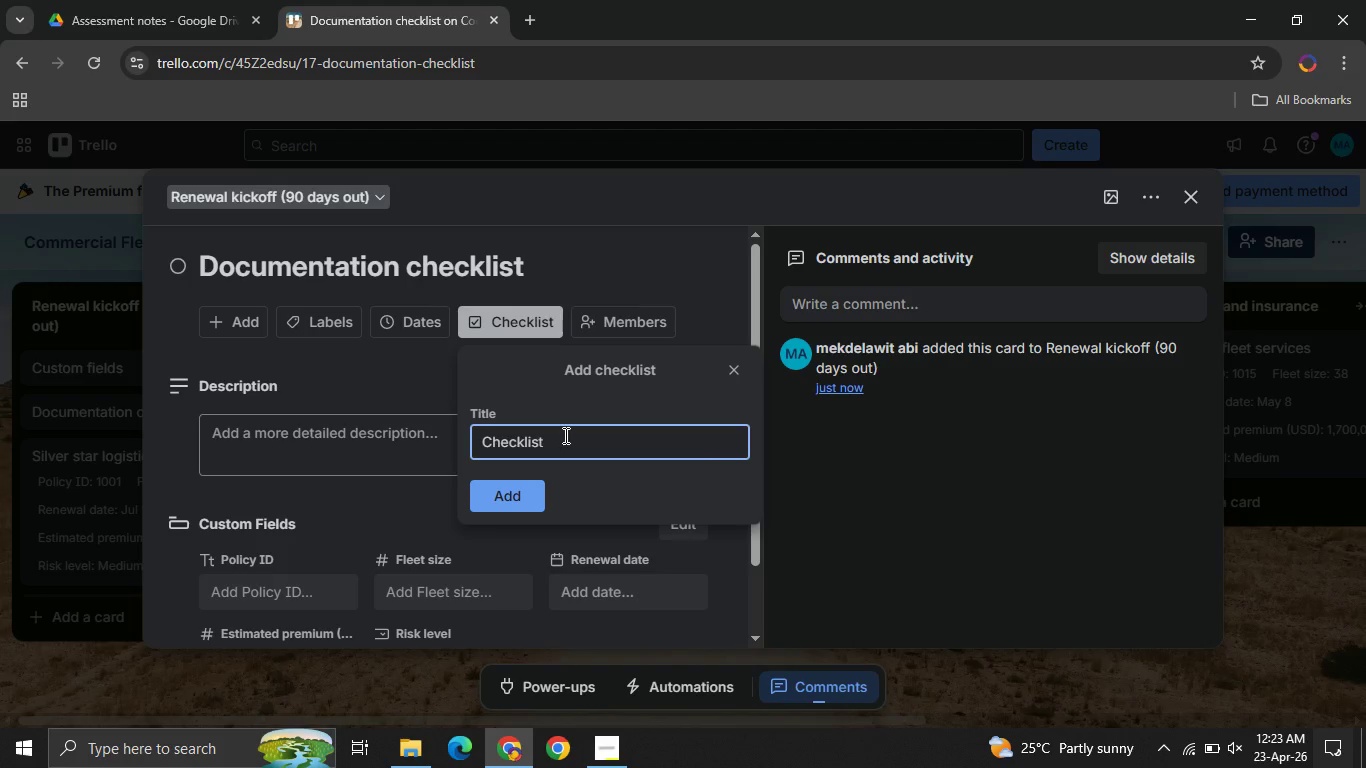 
key(Control+ControlLeft)
 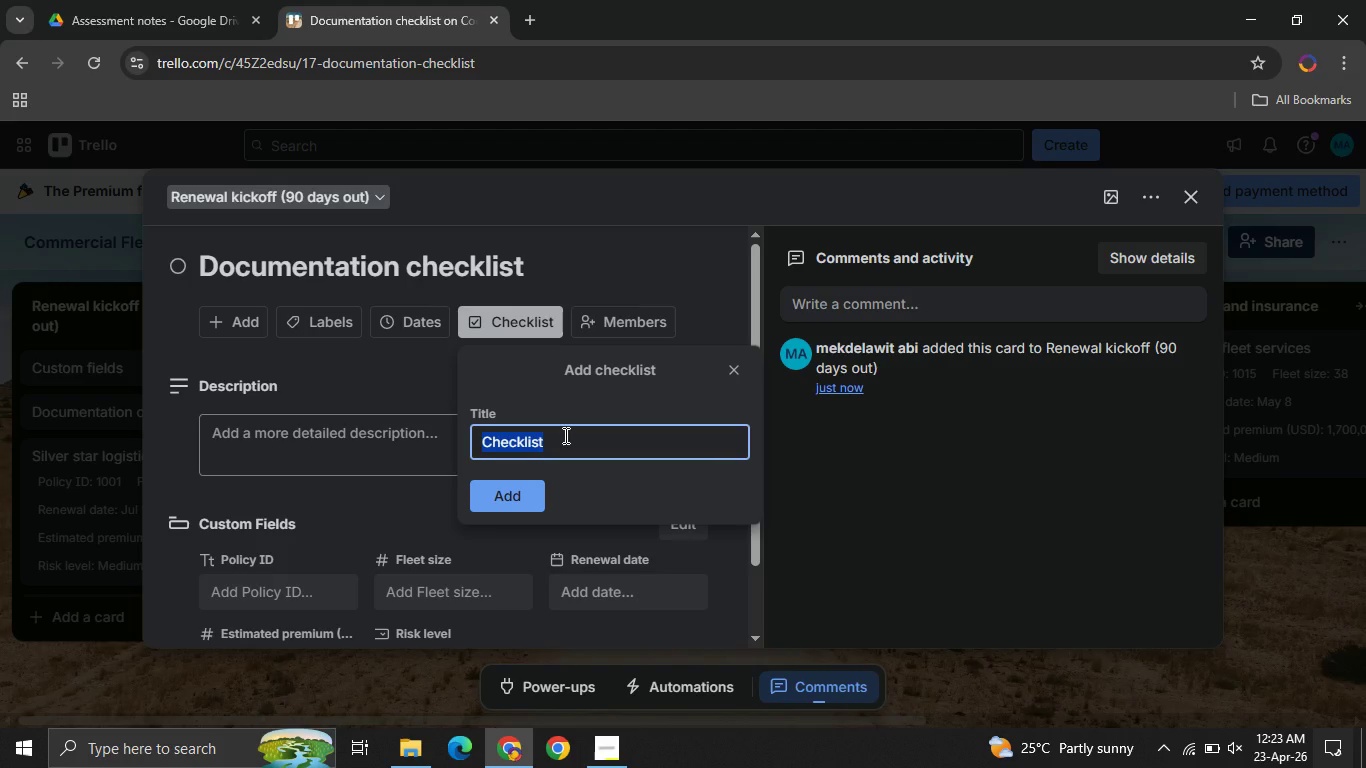 
key(Control+A)
 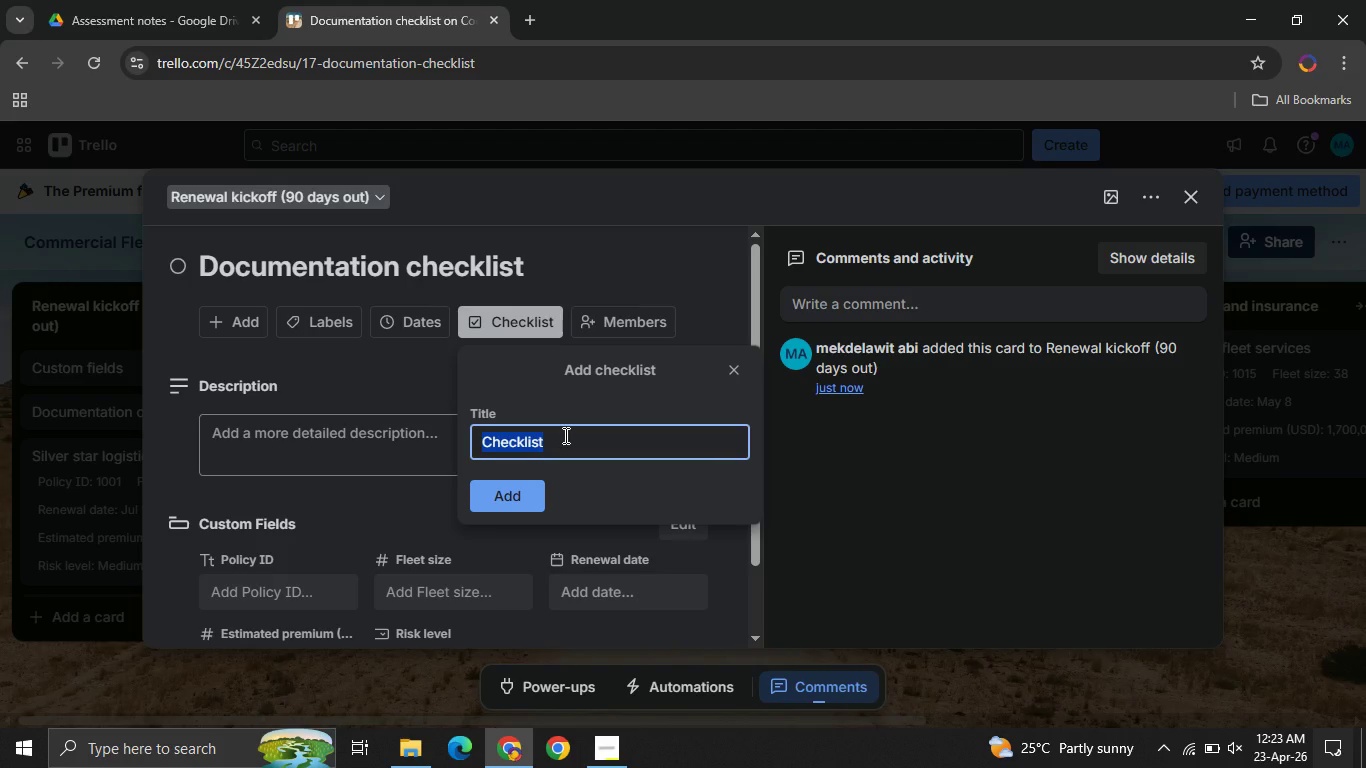 
key(Control+V)
 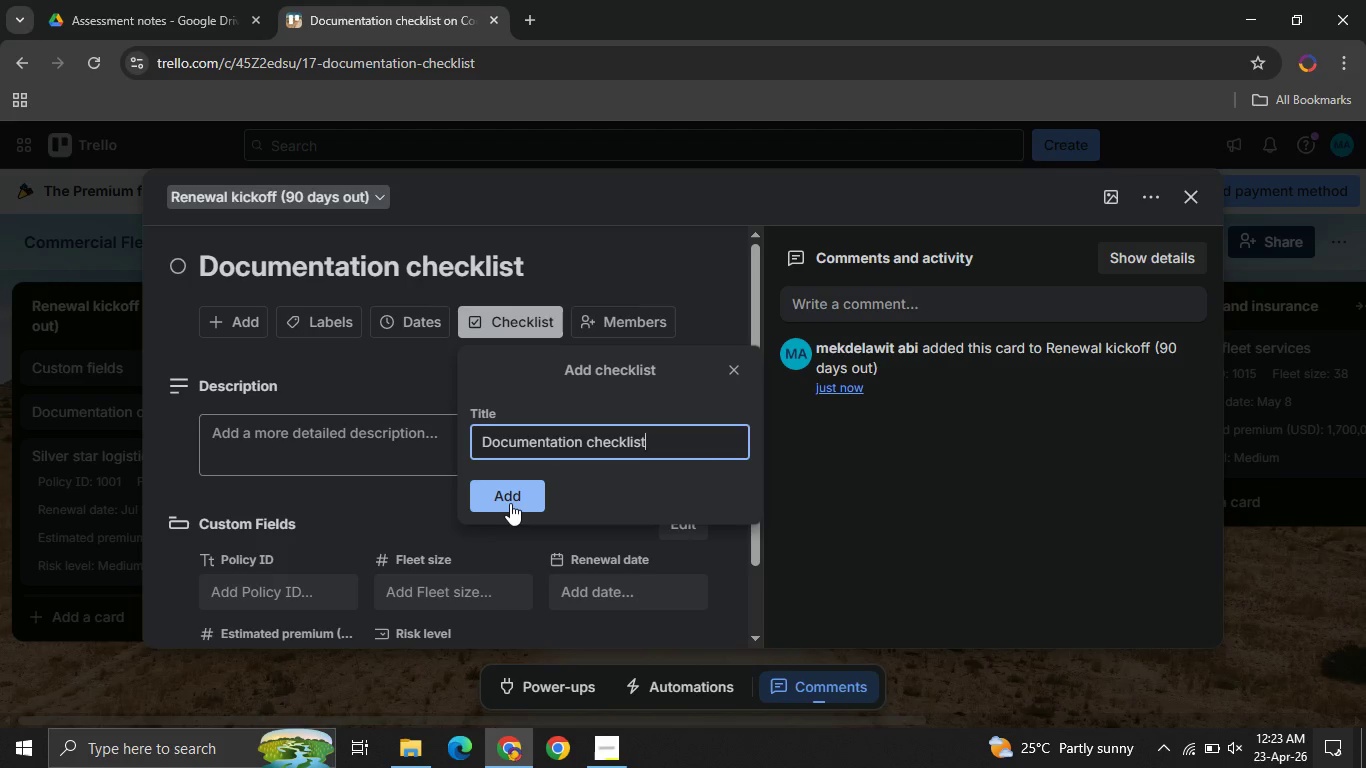 
left_click([510, 503])
 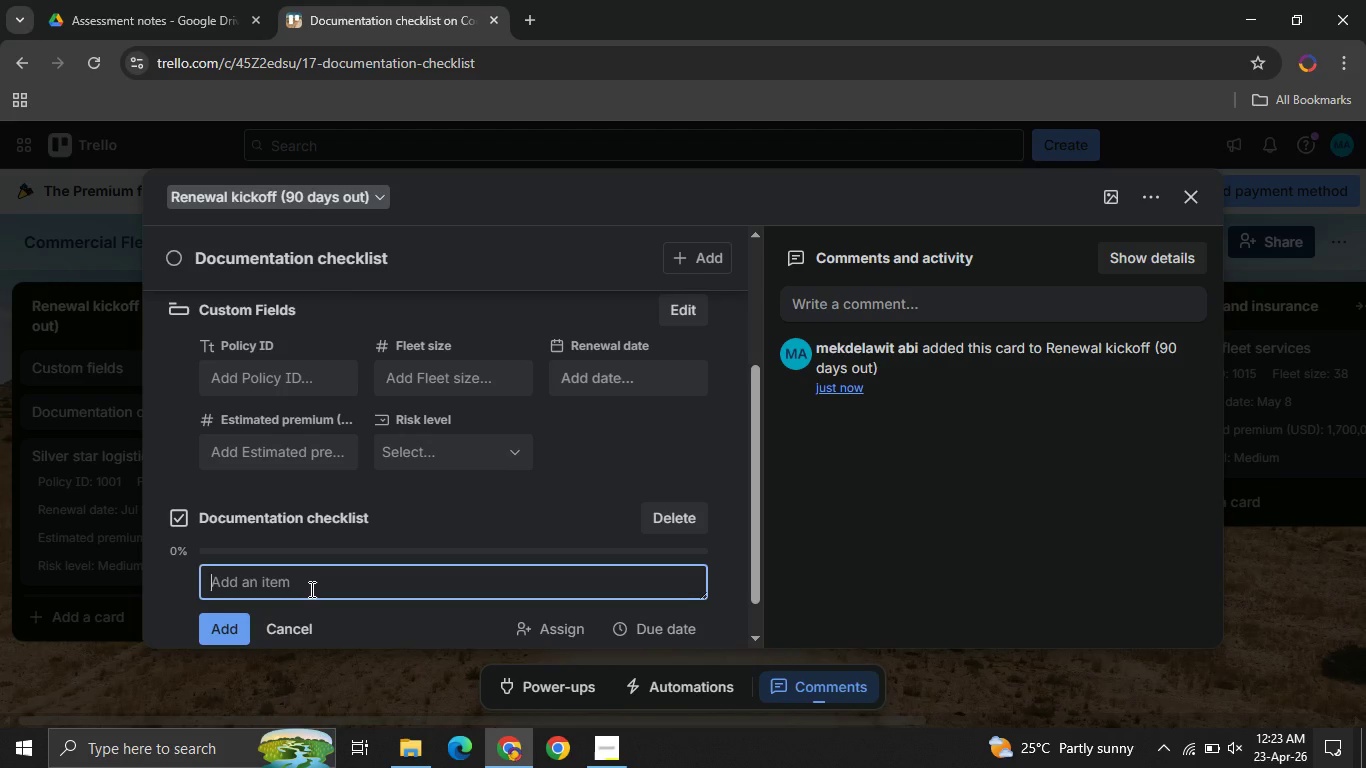 
left_click([310, 589])
 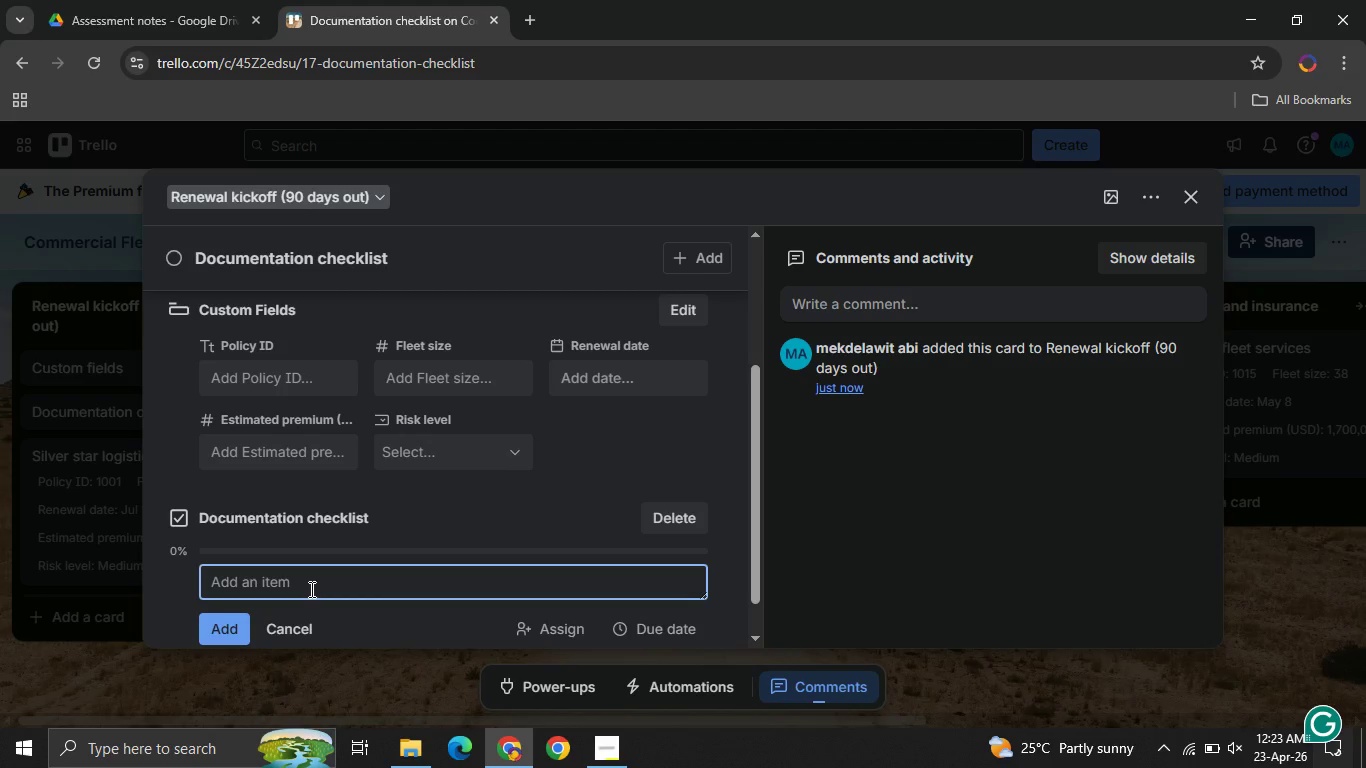 
type(Fleet registration certificate)
 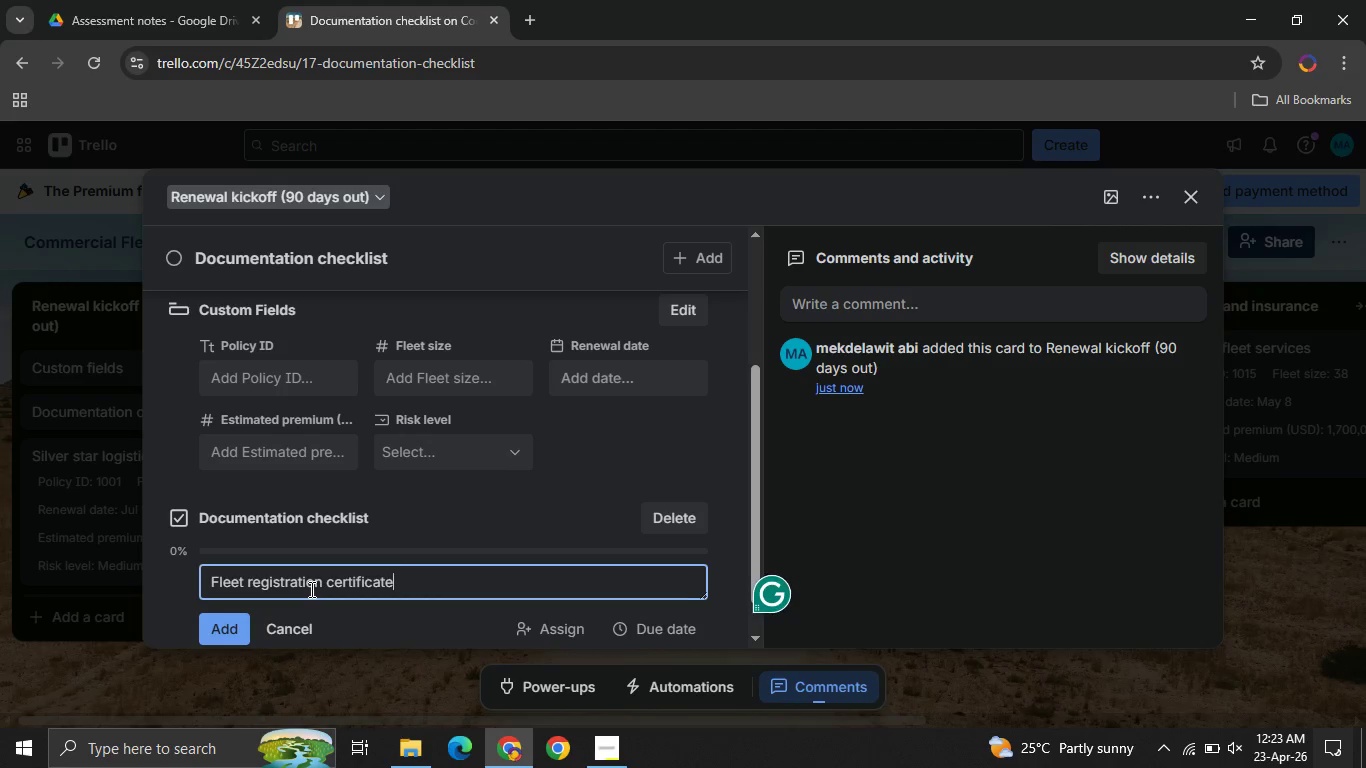 
wait(5.52)
 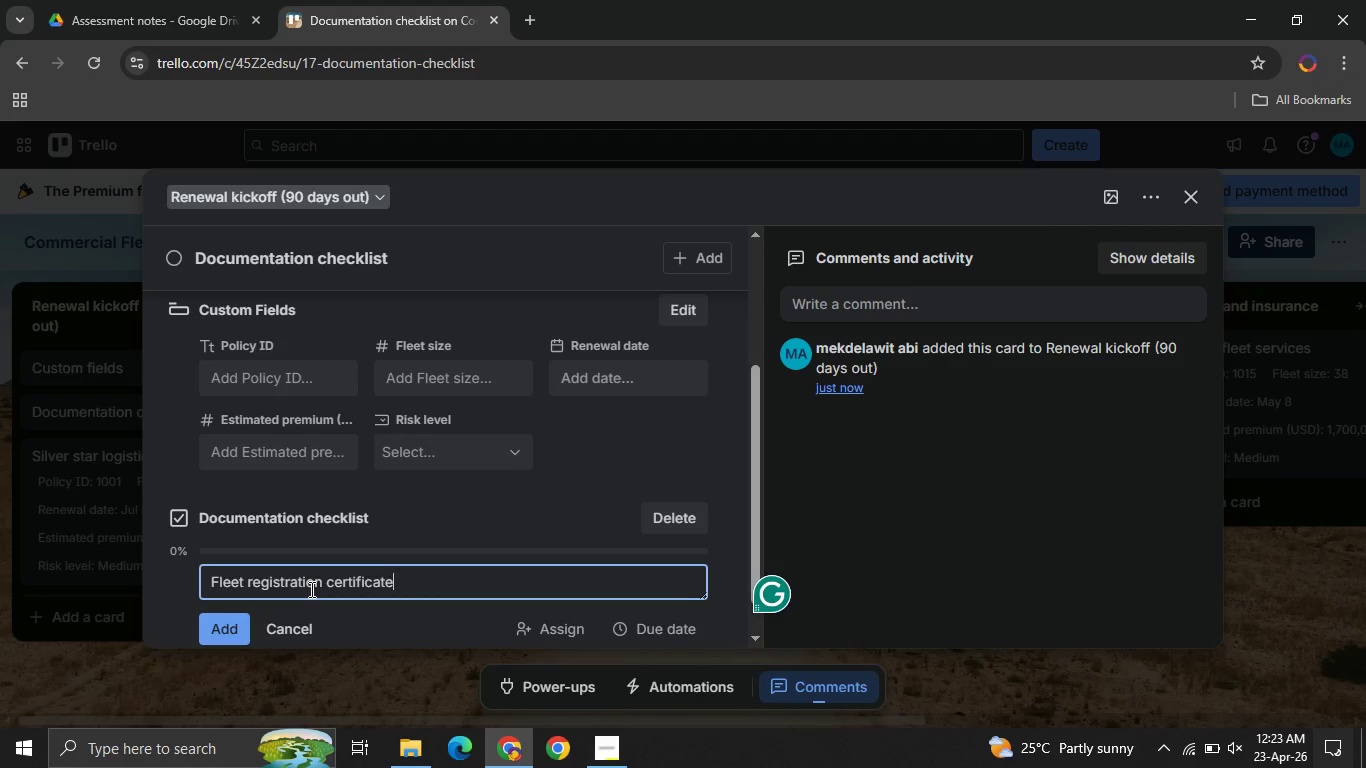 
type( cllected )
 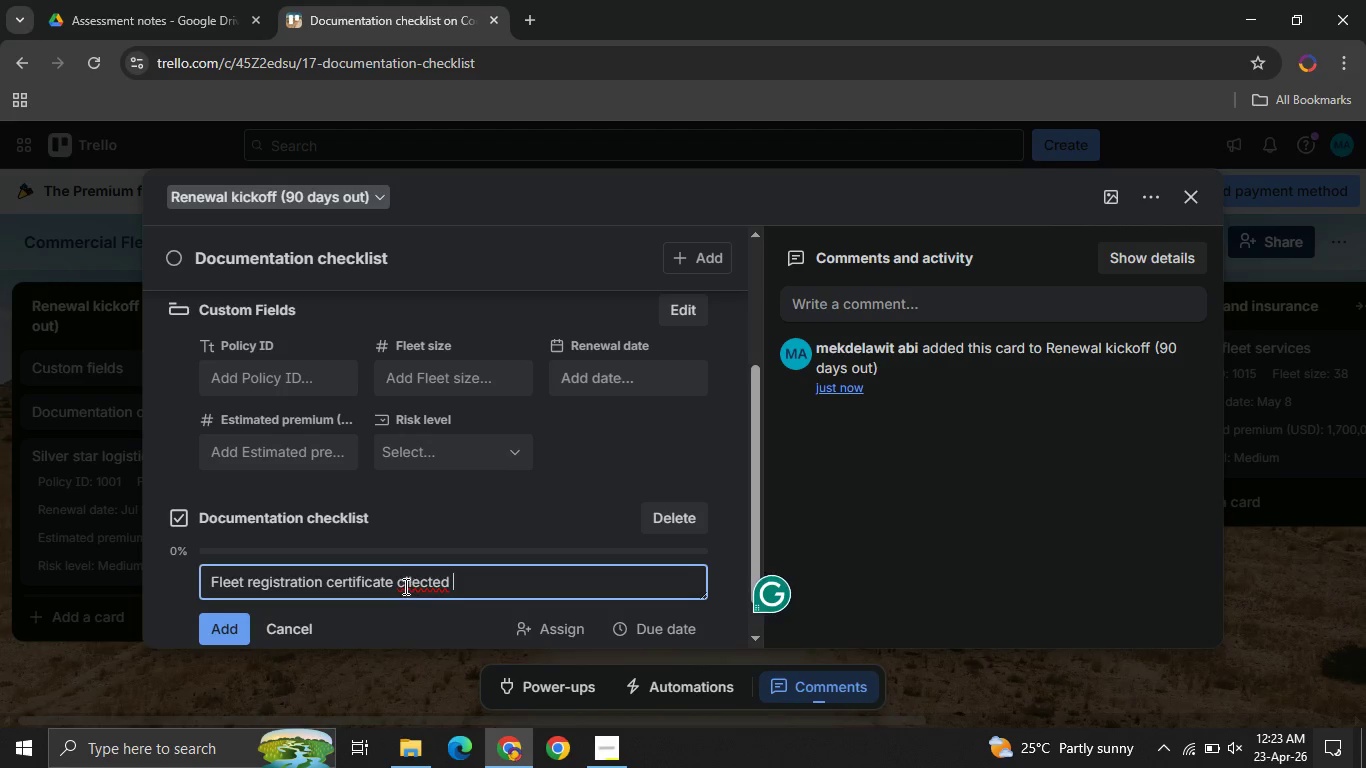 
left_click([404, 586])
 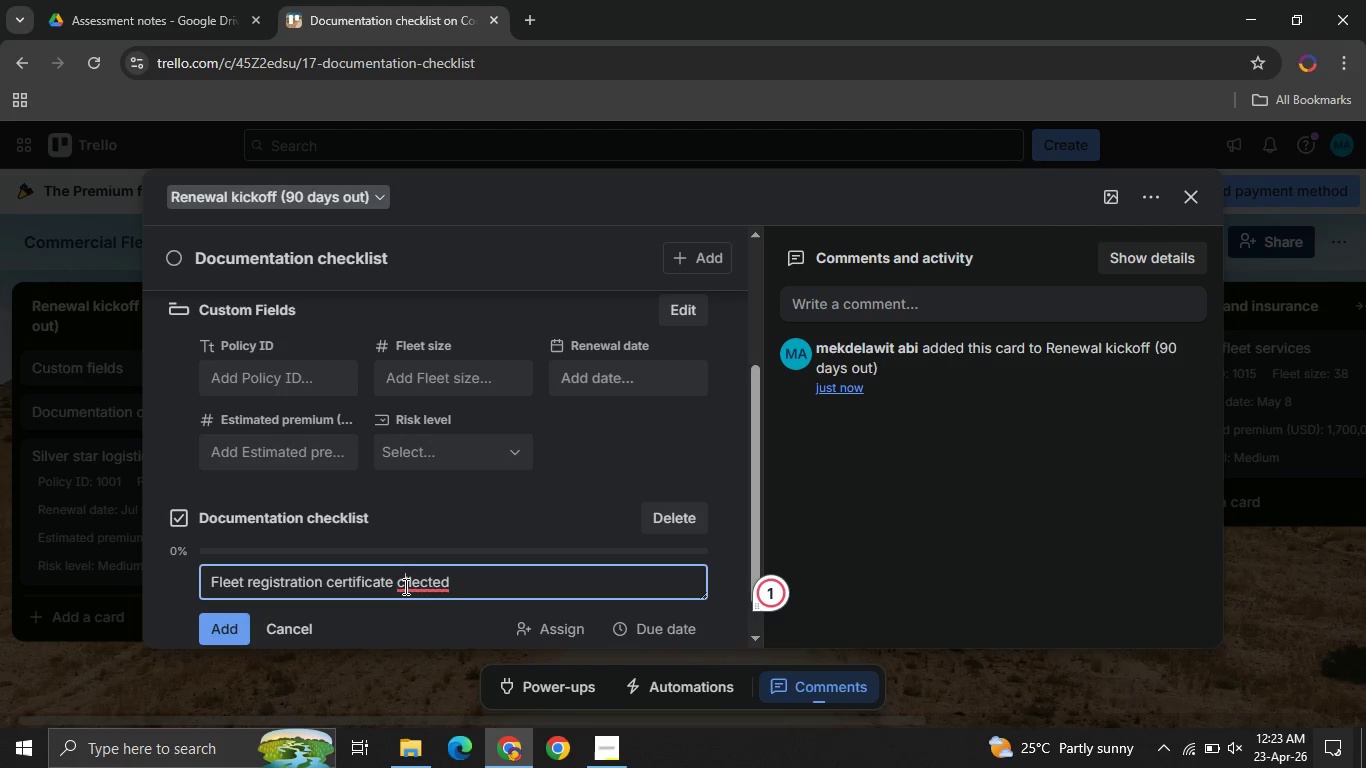 
key(O)
 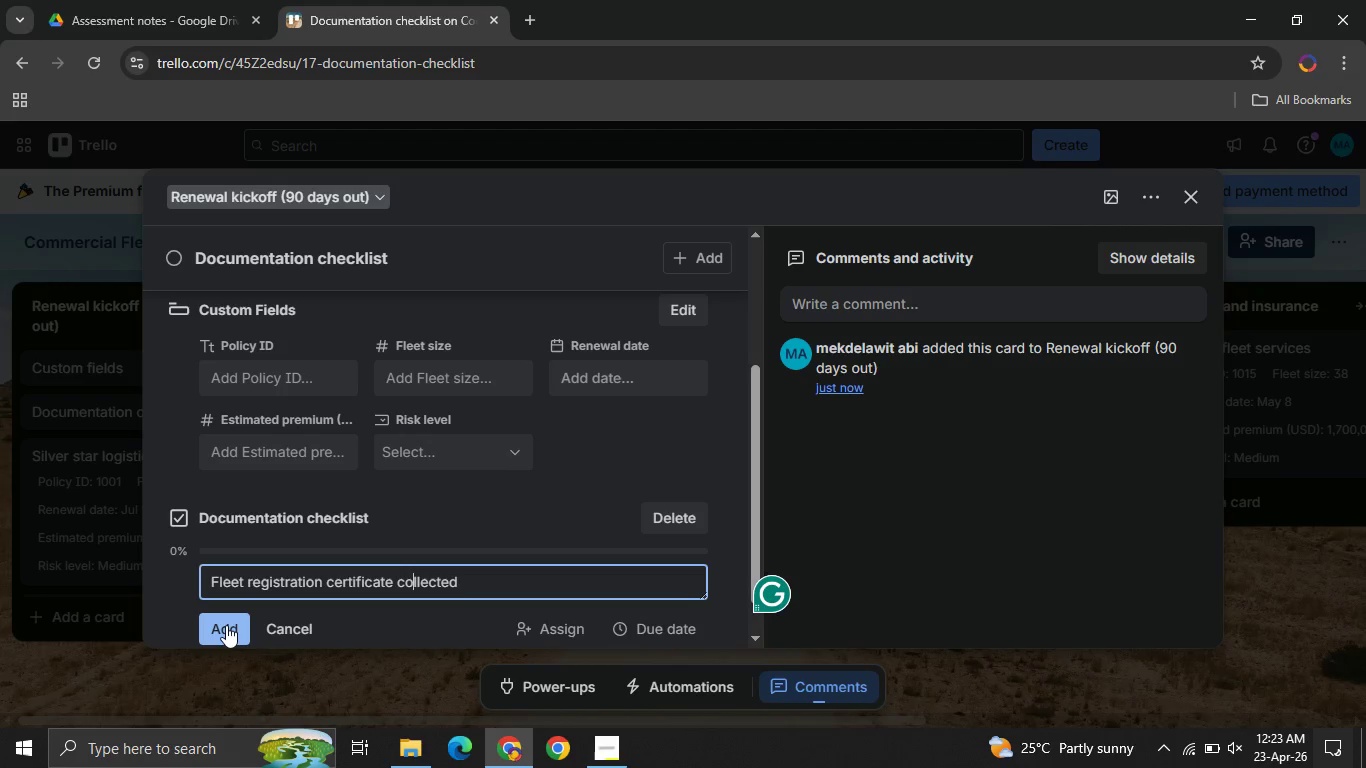 
left_click([226, 625])
 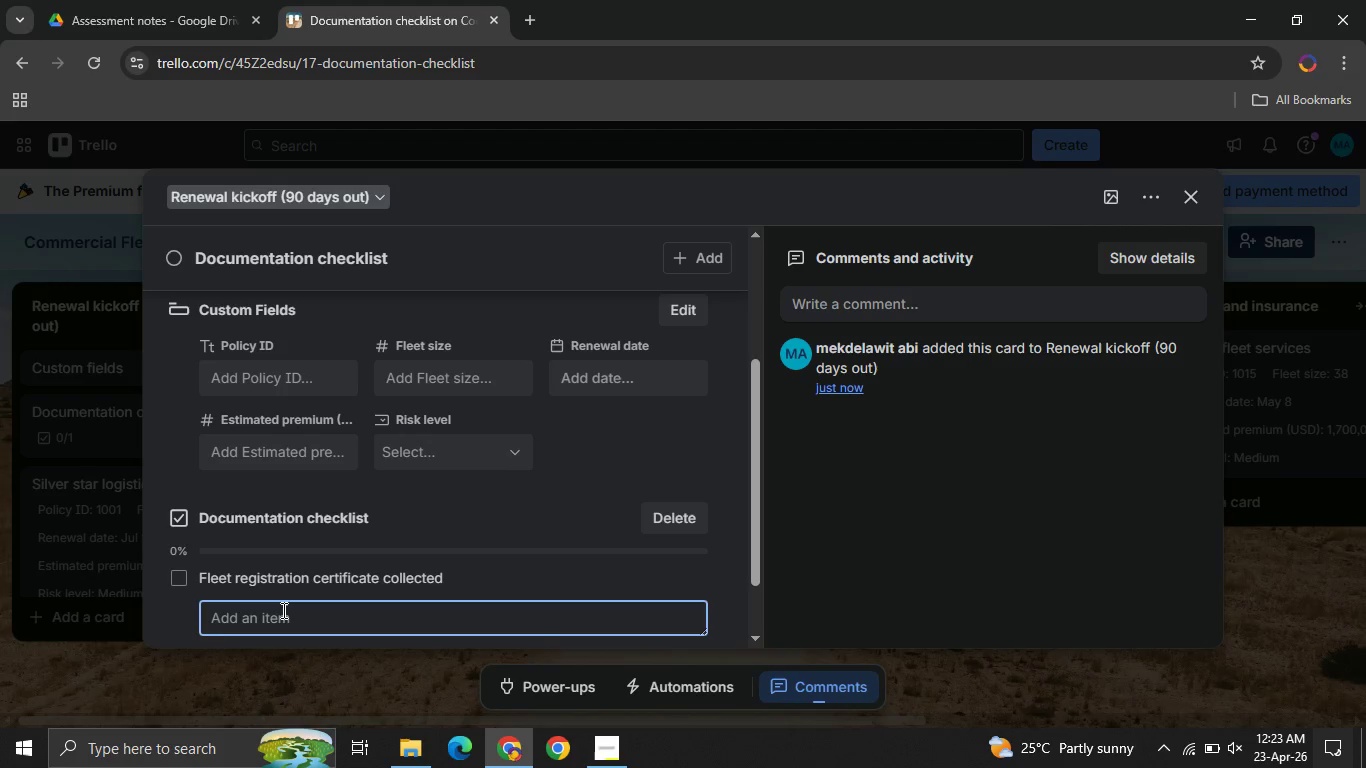 
left_click([282, 610])
 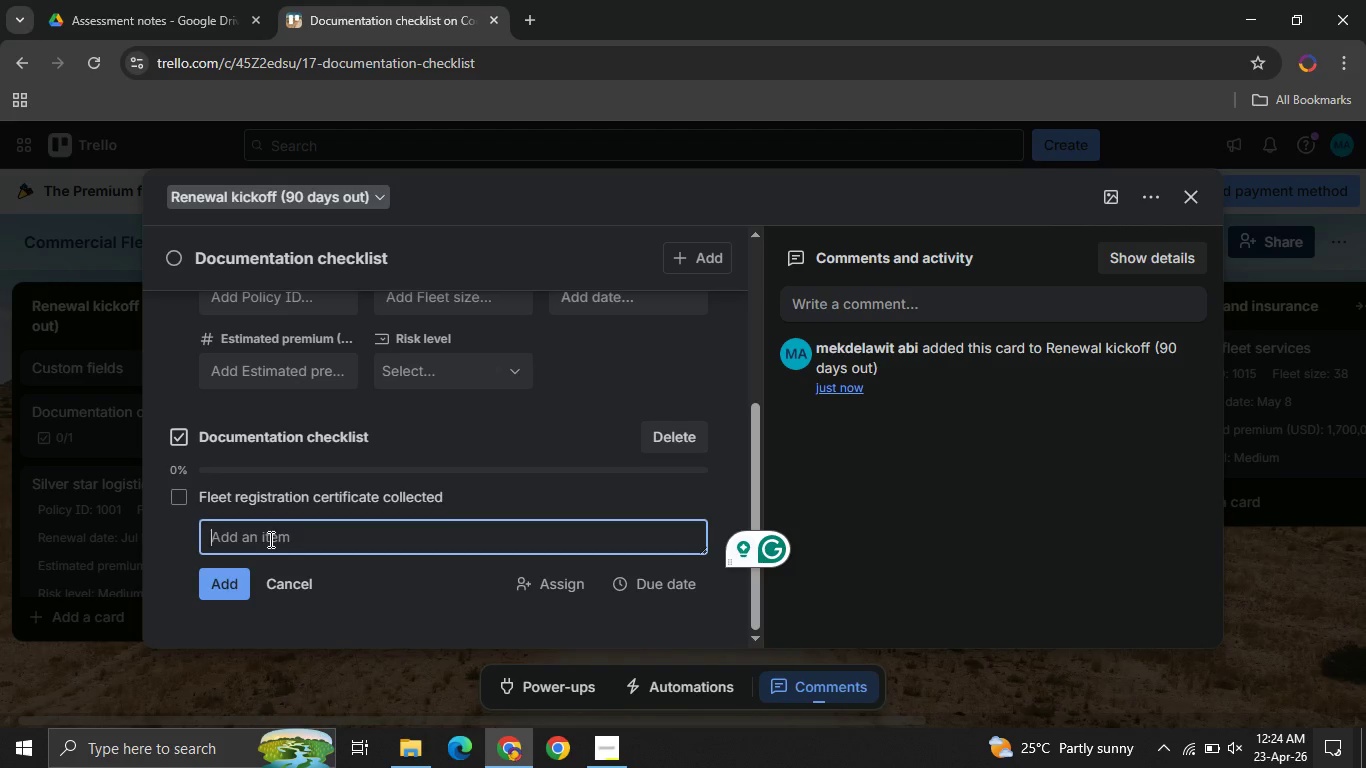 
type(Vehicle list submitted )
 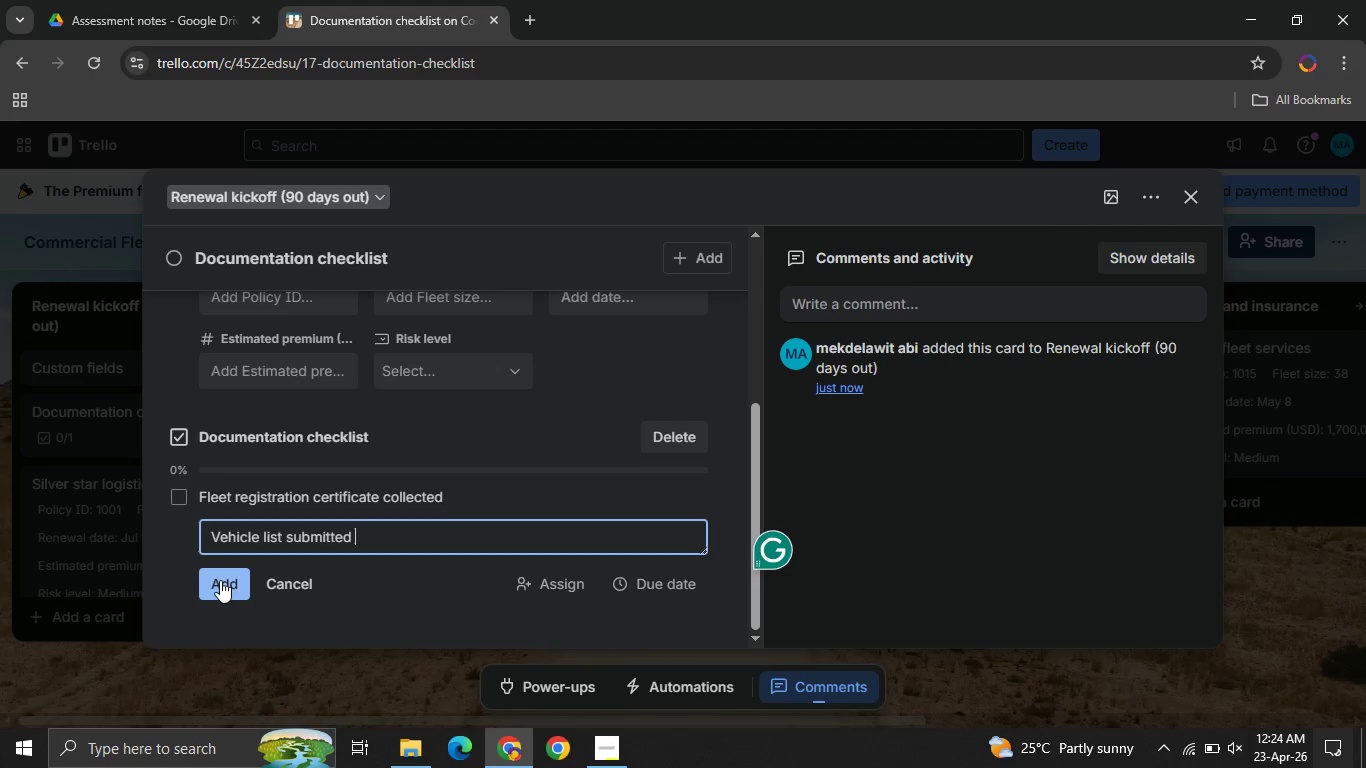 
left_click([220, 580])
 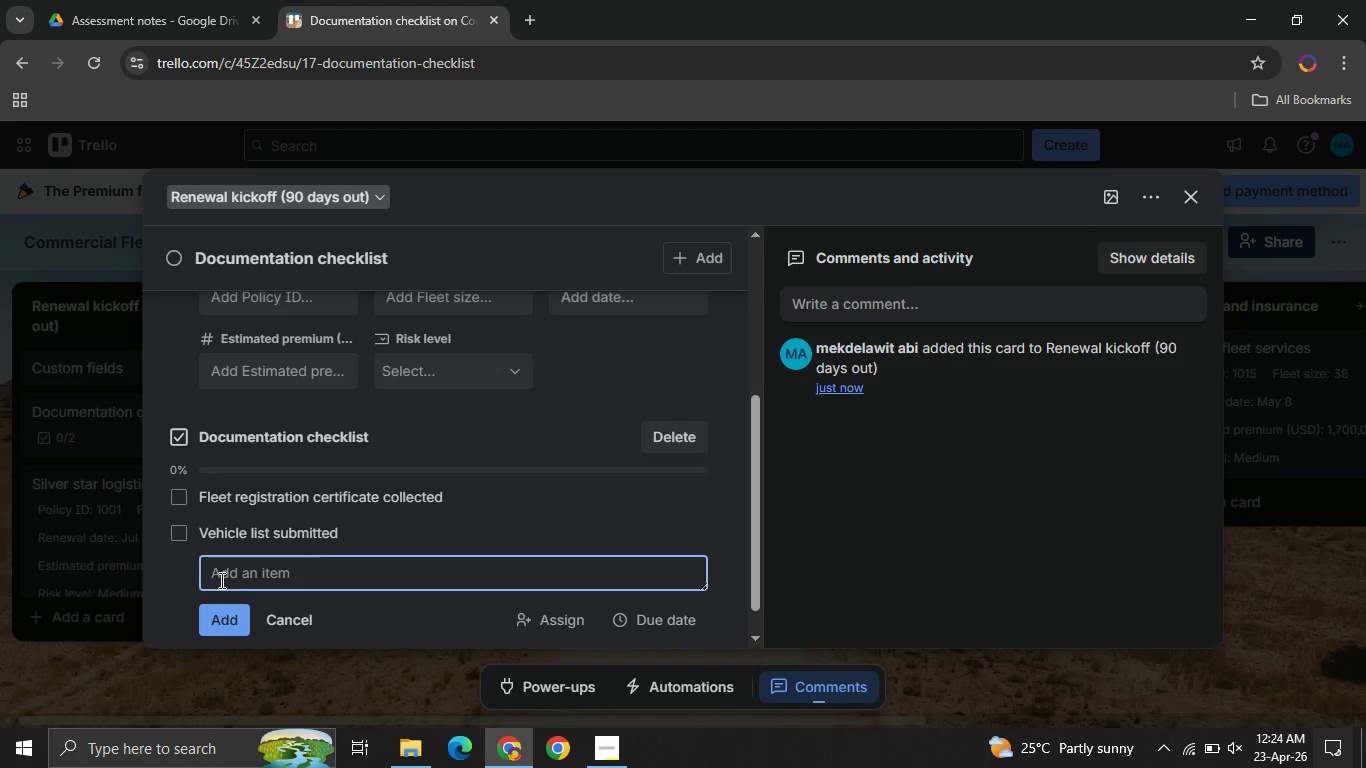 
type(Driver licenses verified )
 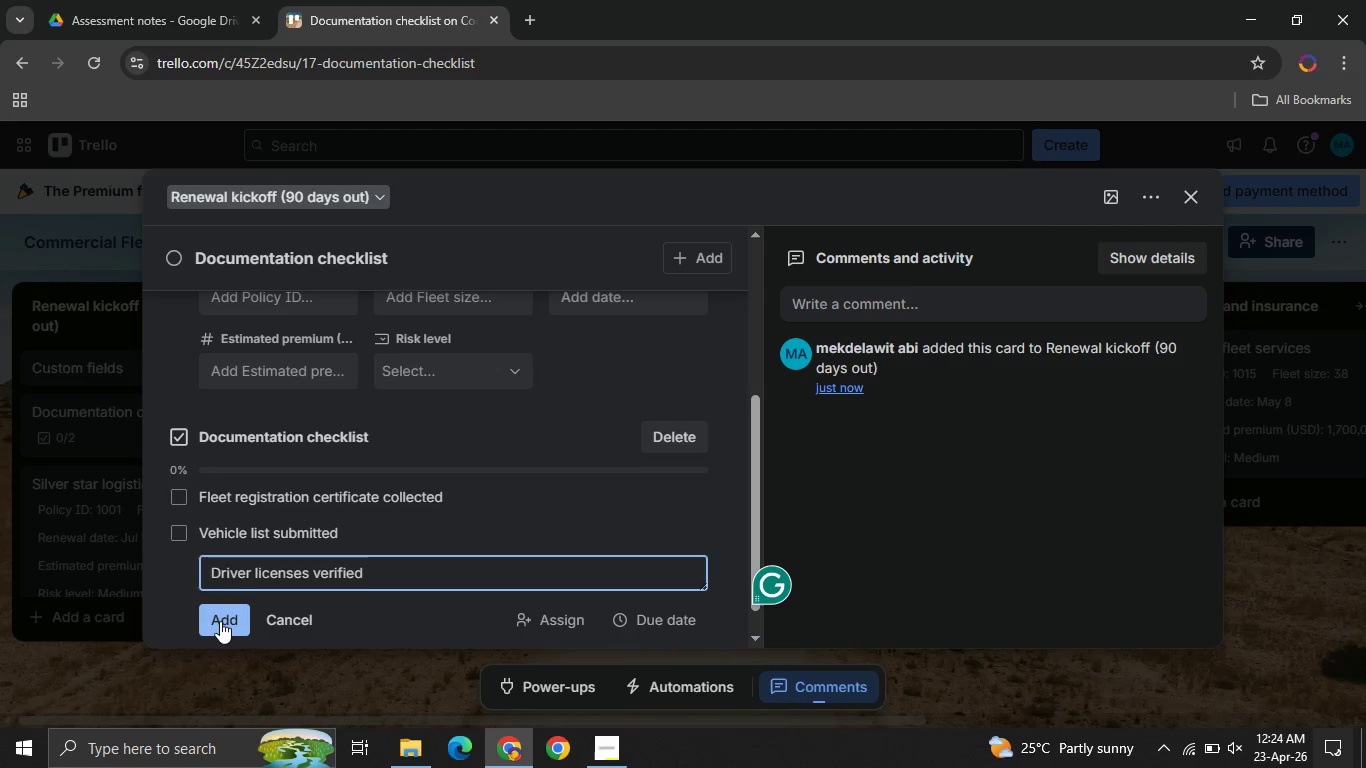 
left_click([220, 621])
 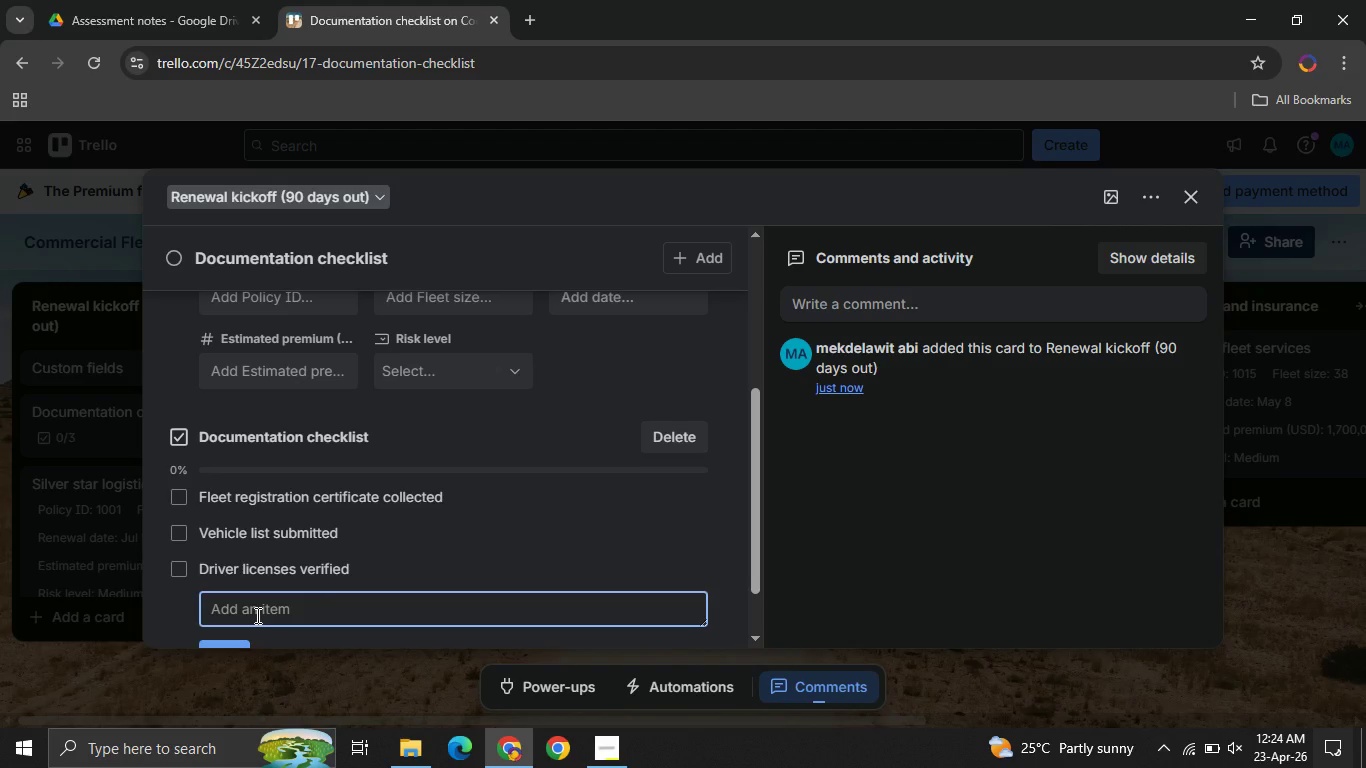 
left_click([256, 615])
 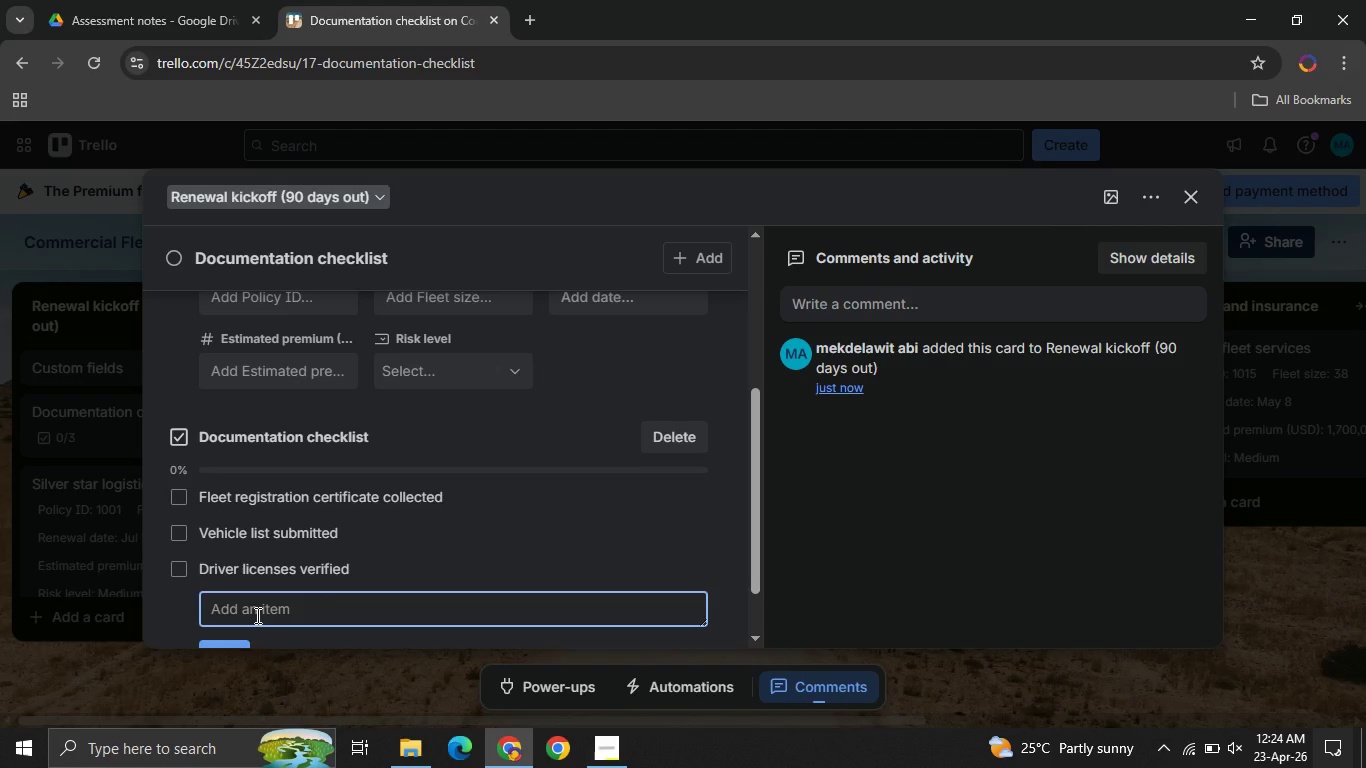 
type(Previous insurance policy )
 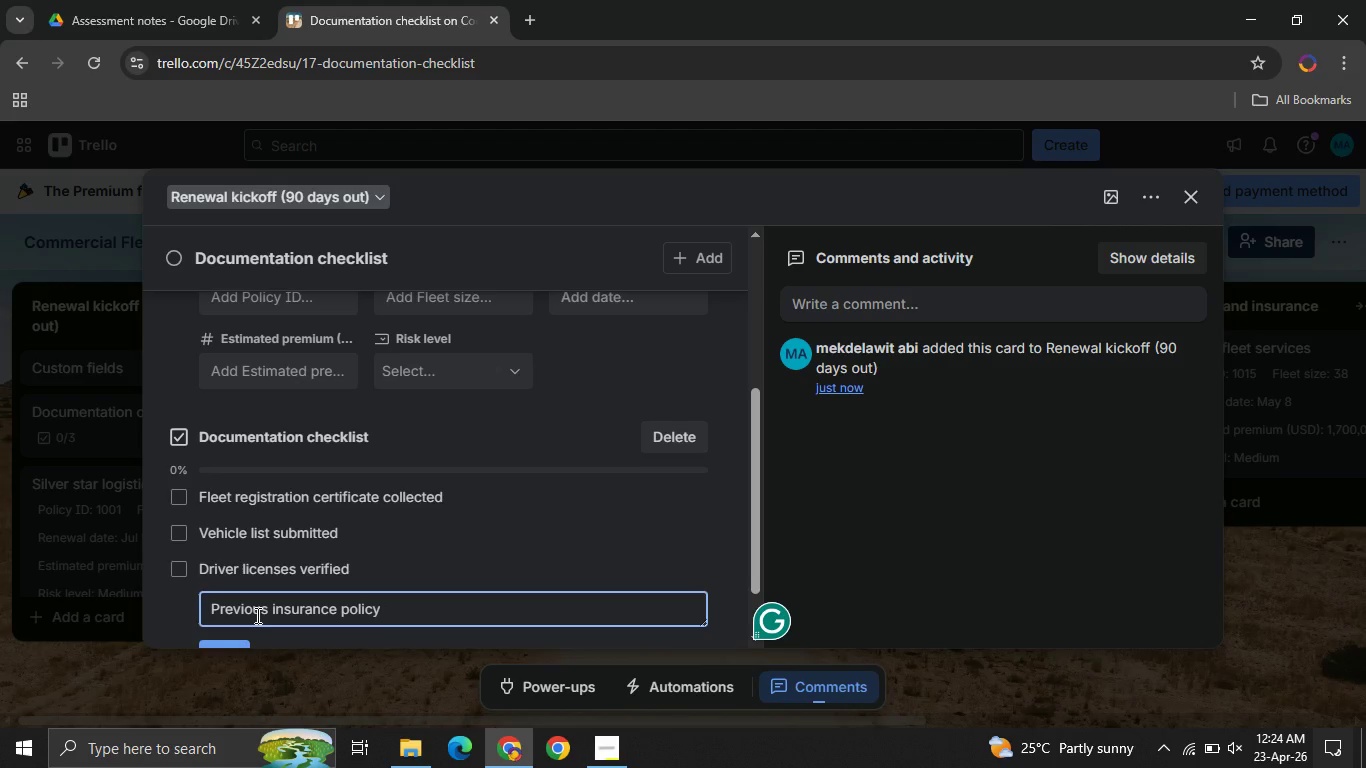 
wait(25.8)
 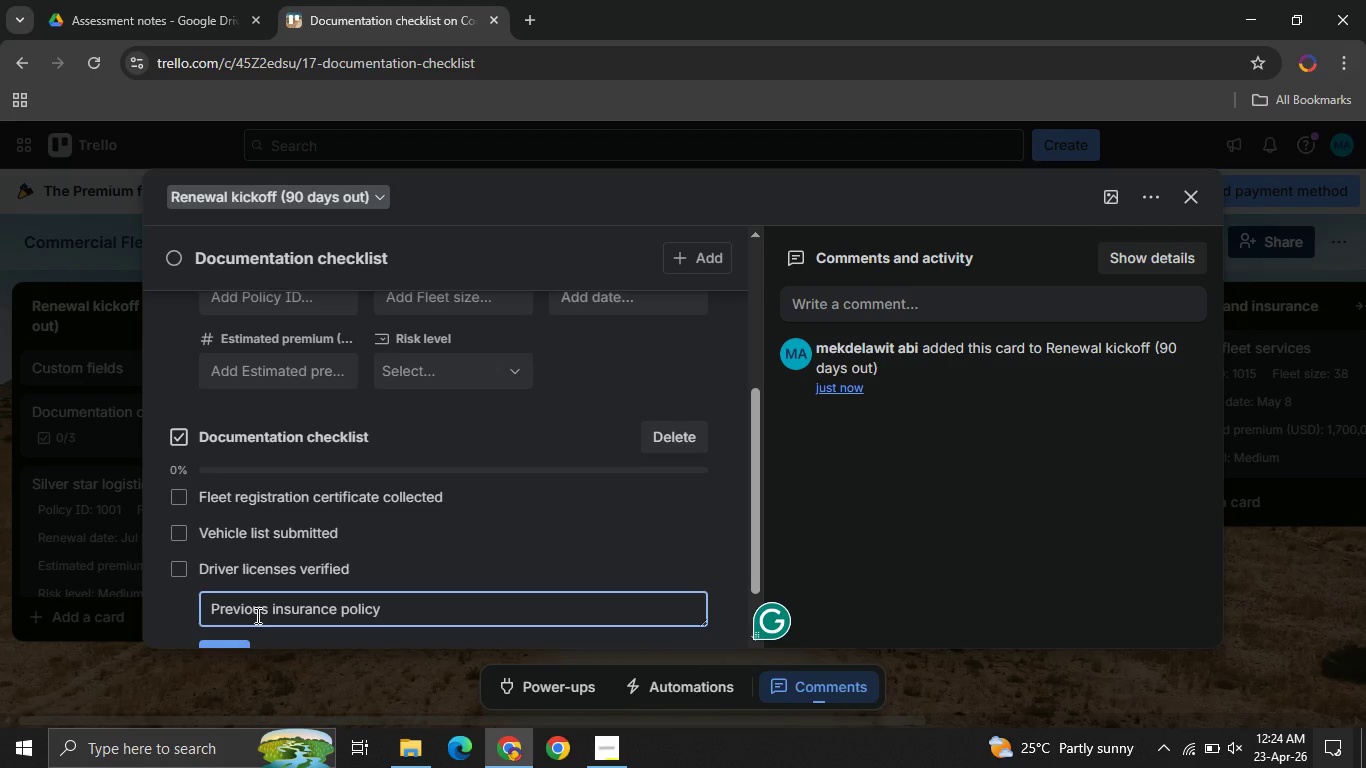 
left_click([390, 546])
 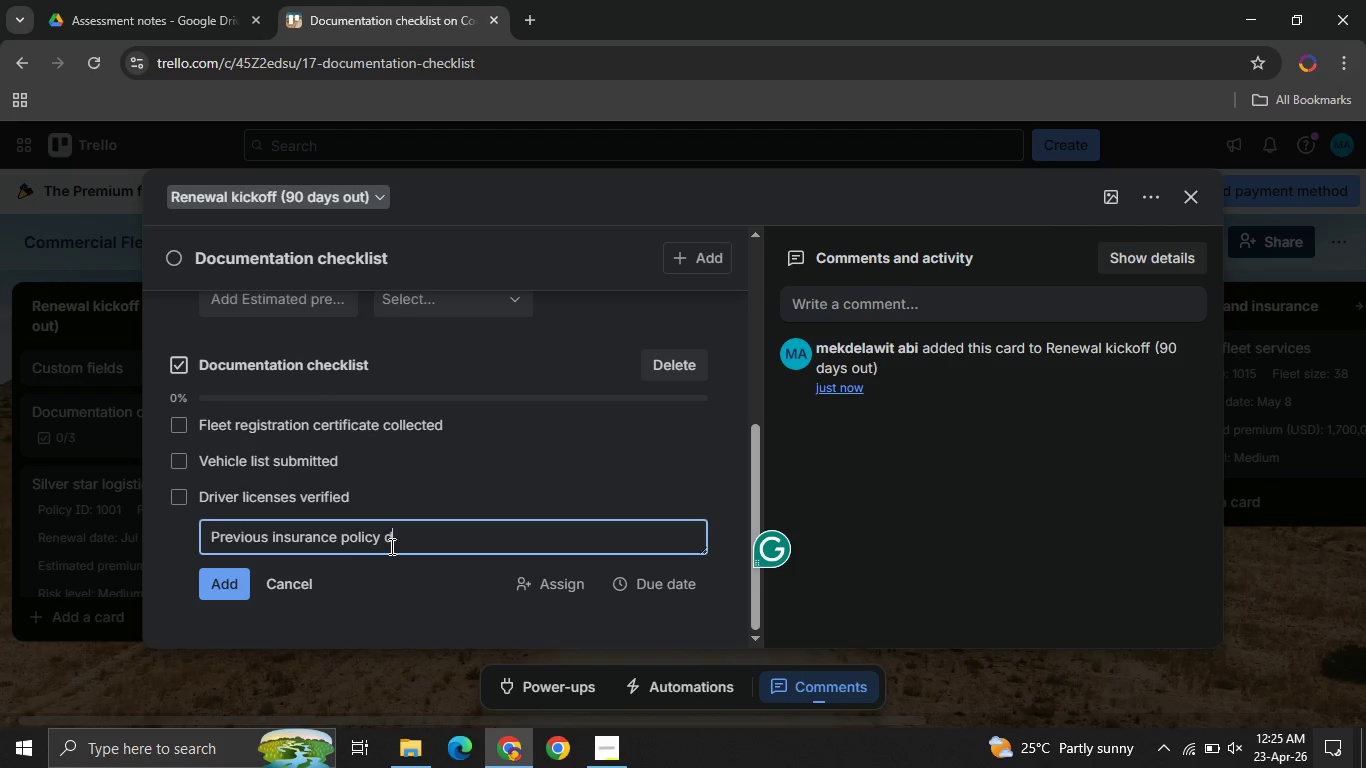 
type(documents attached )
 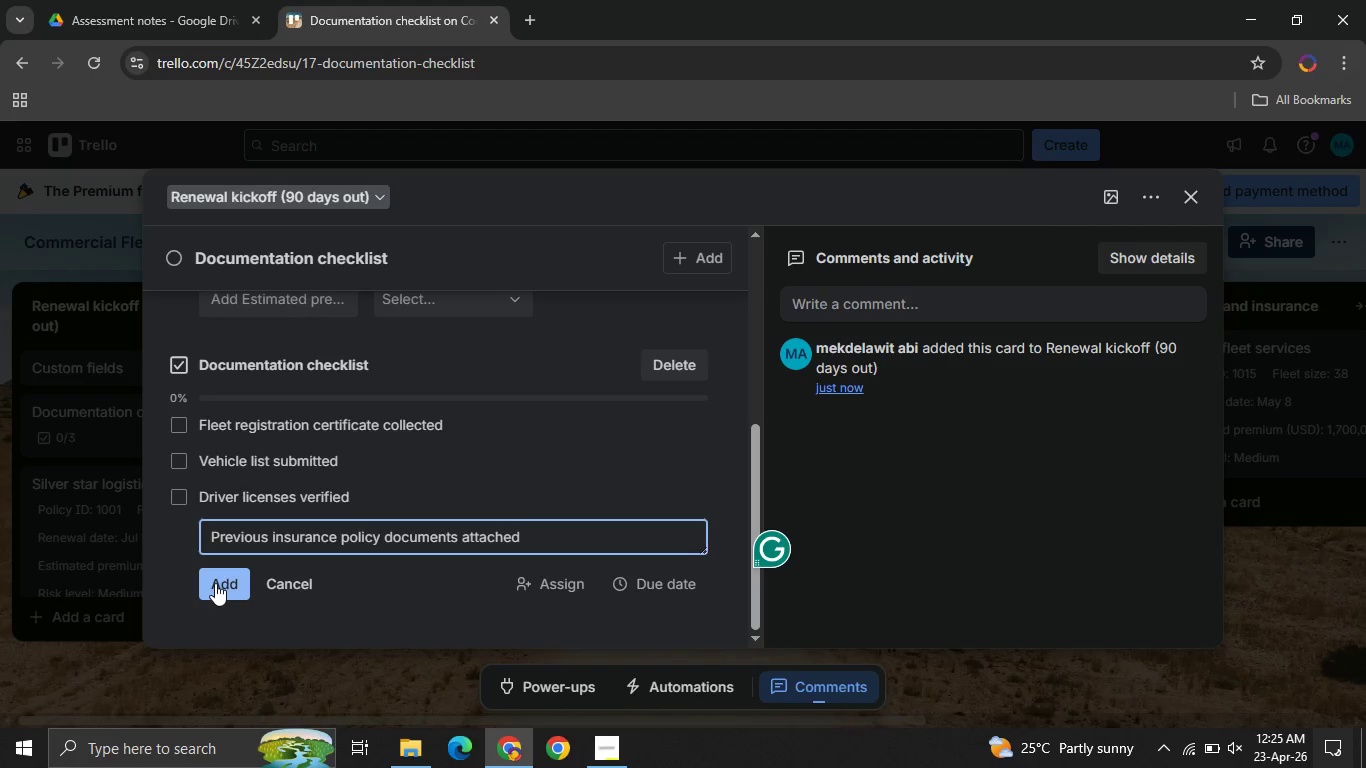 
wait(10.81)
 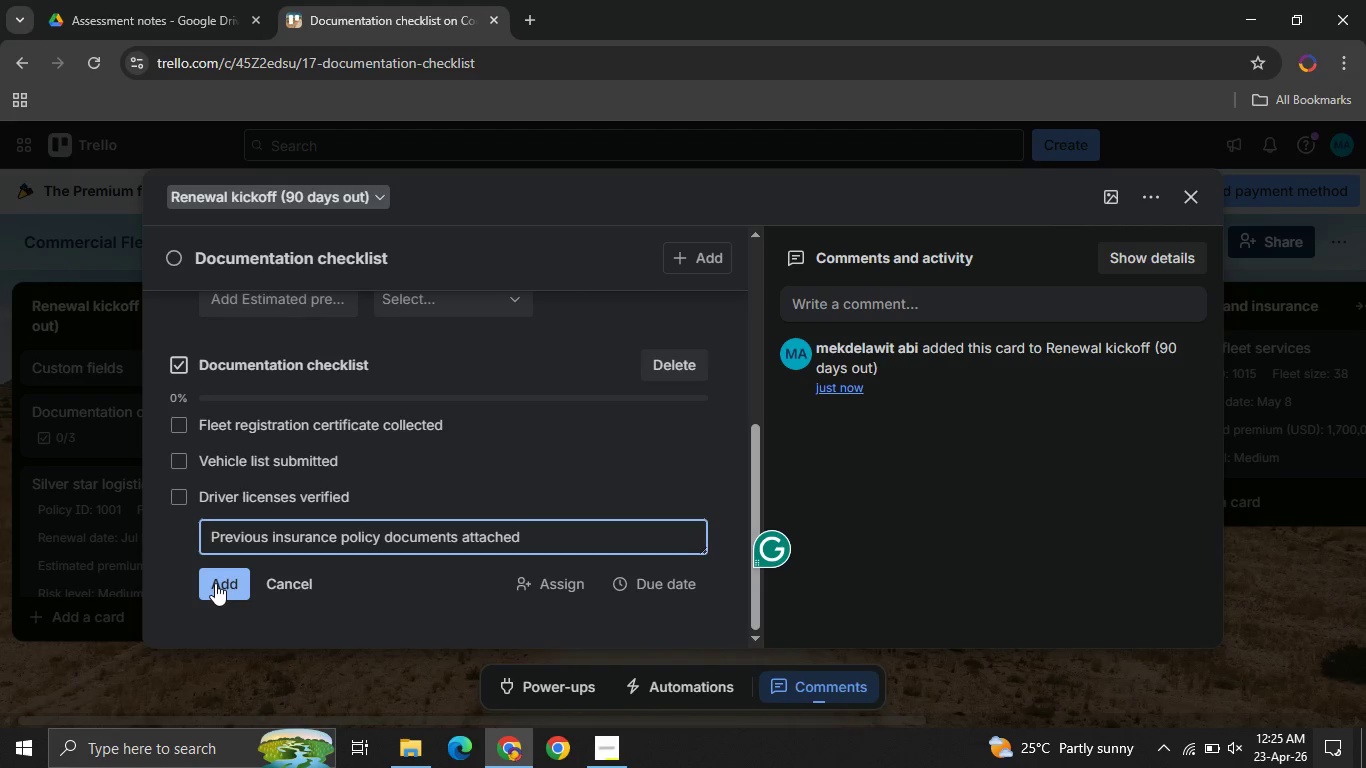 
left_click([215, 583])
 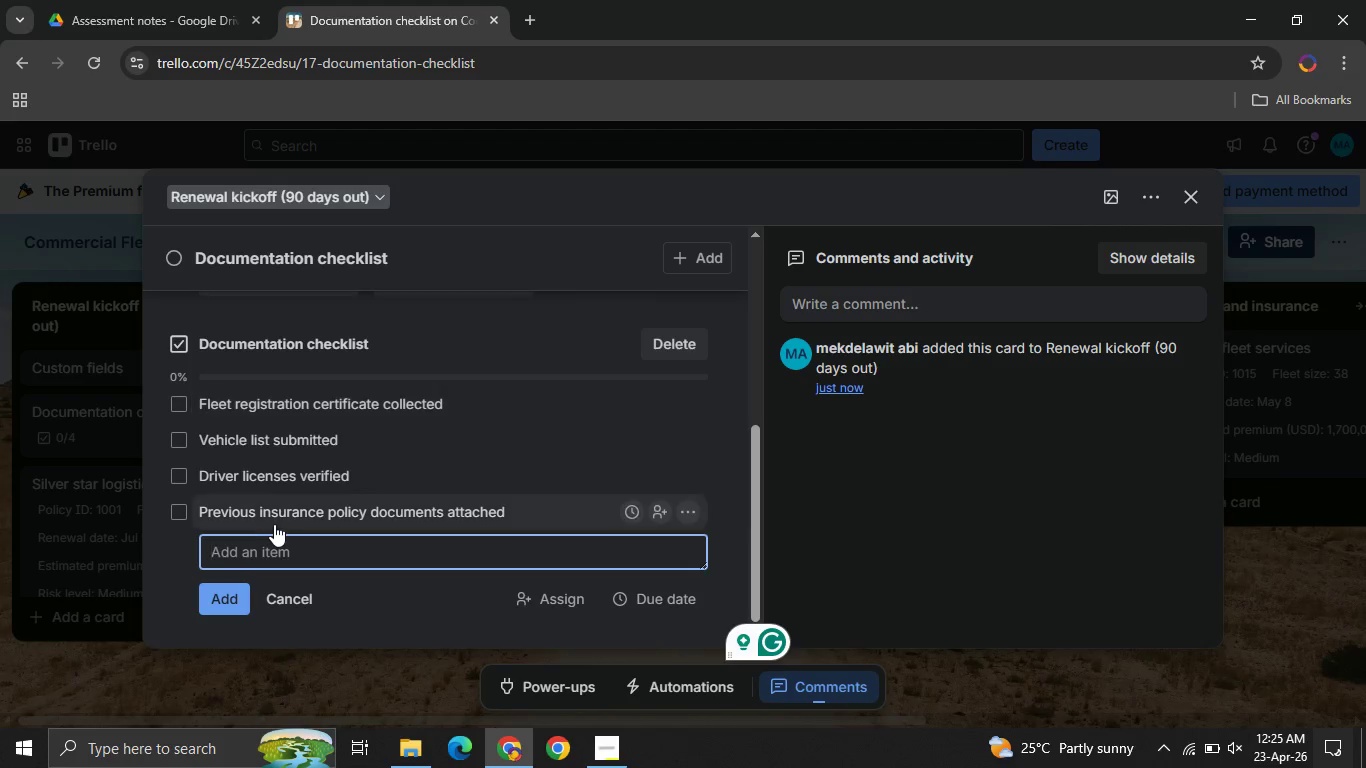 
wait(9.05)
 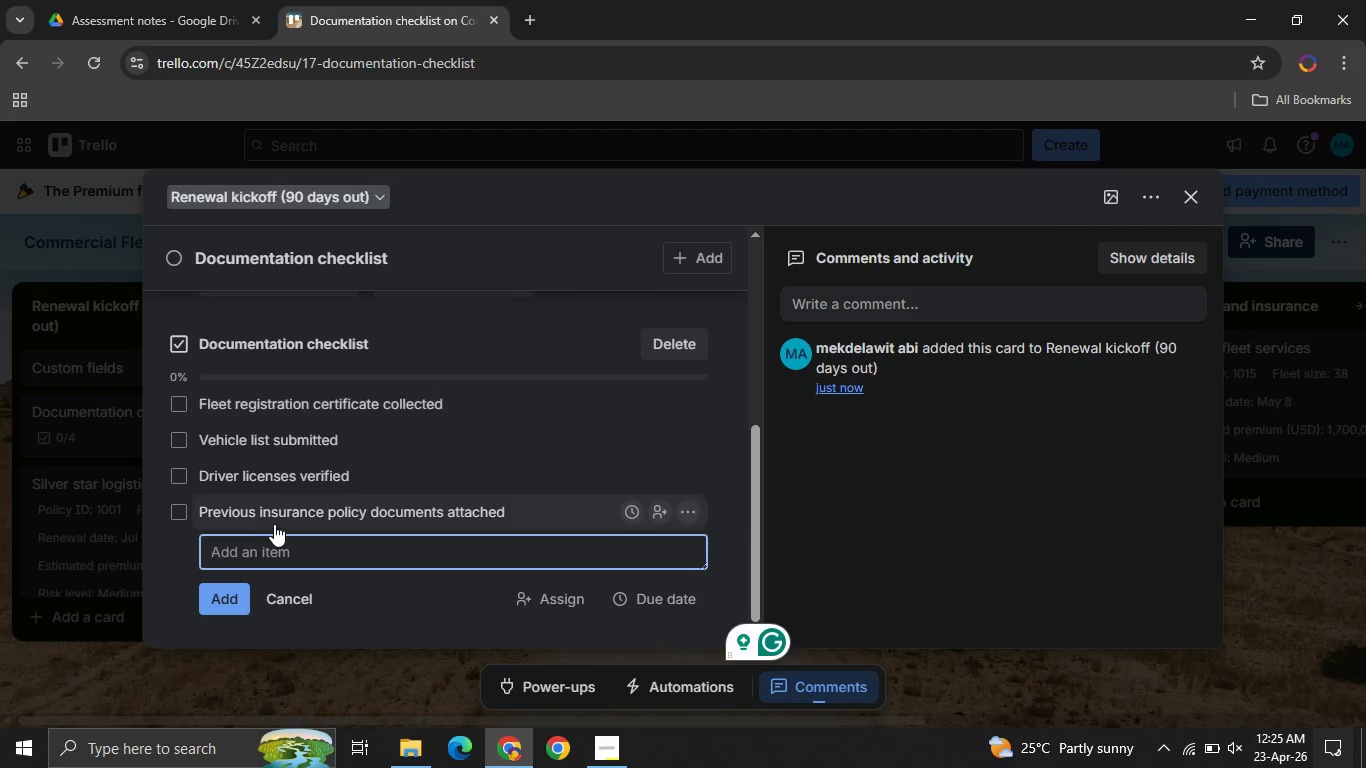 
left_click([1142, 199])
 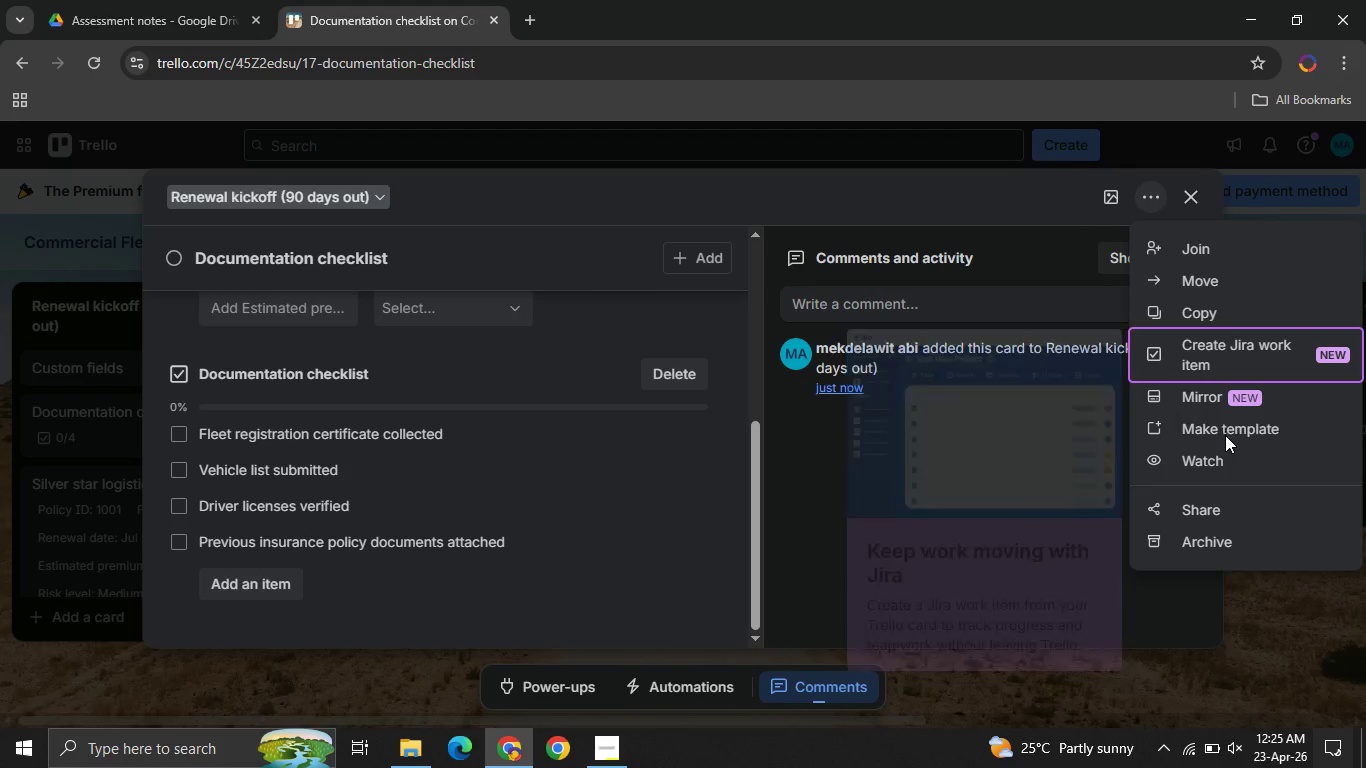 
left_click([1225, 436])
 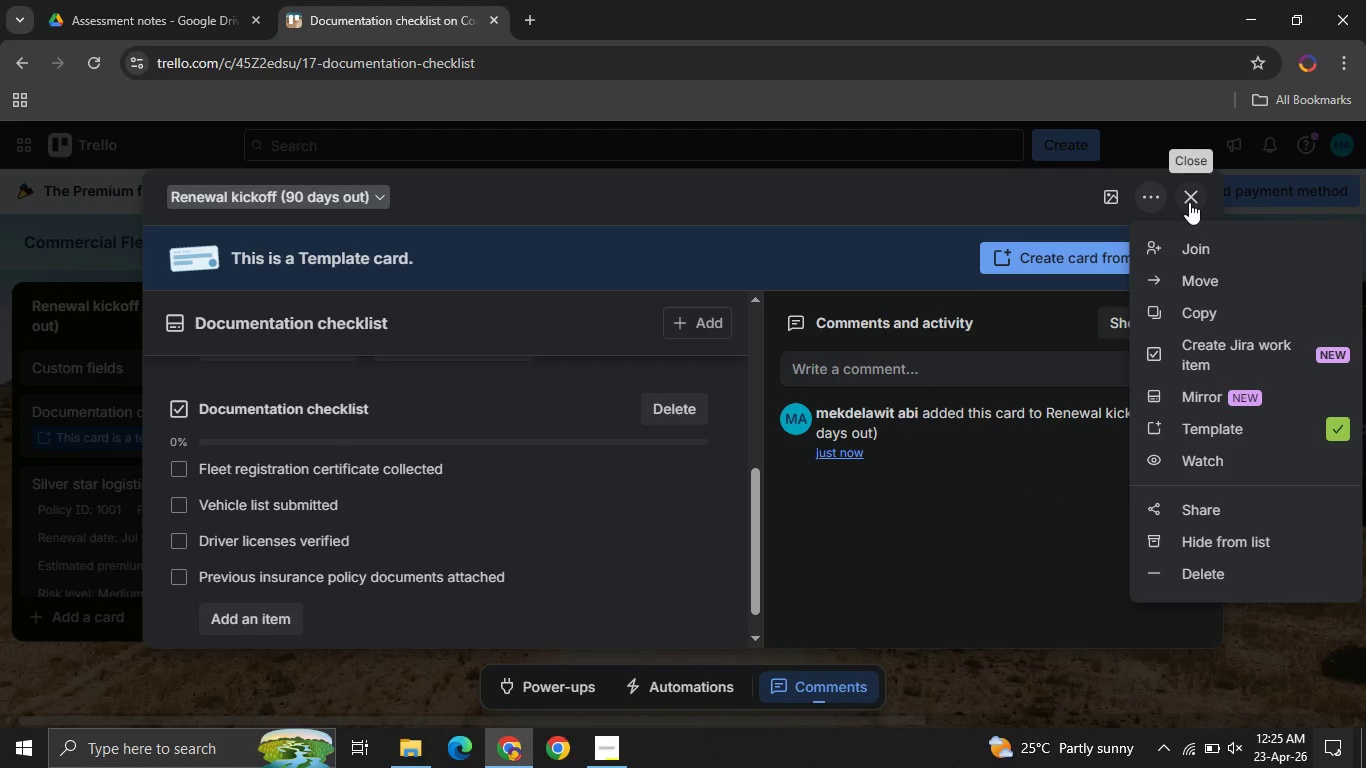 
left_click([1189, 202])
 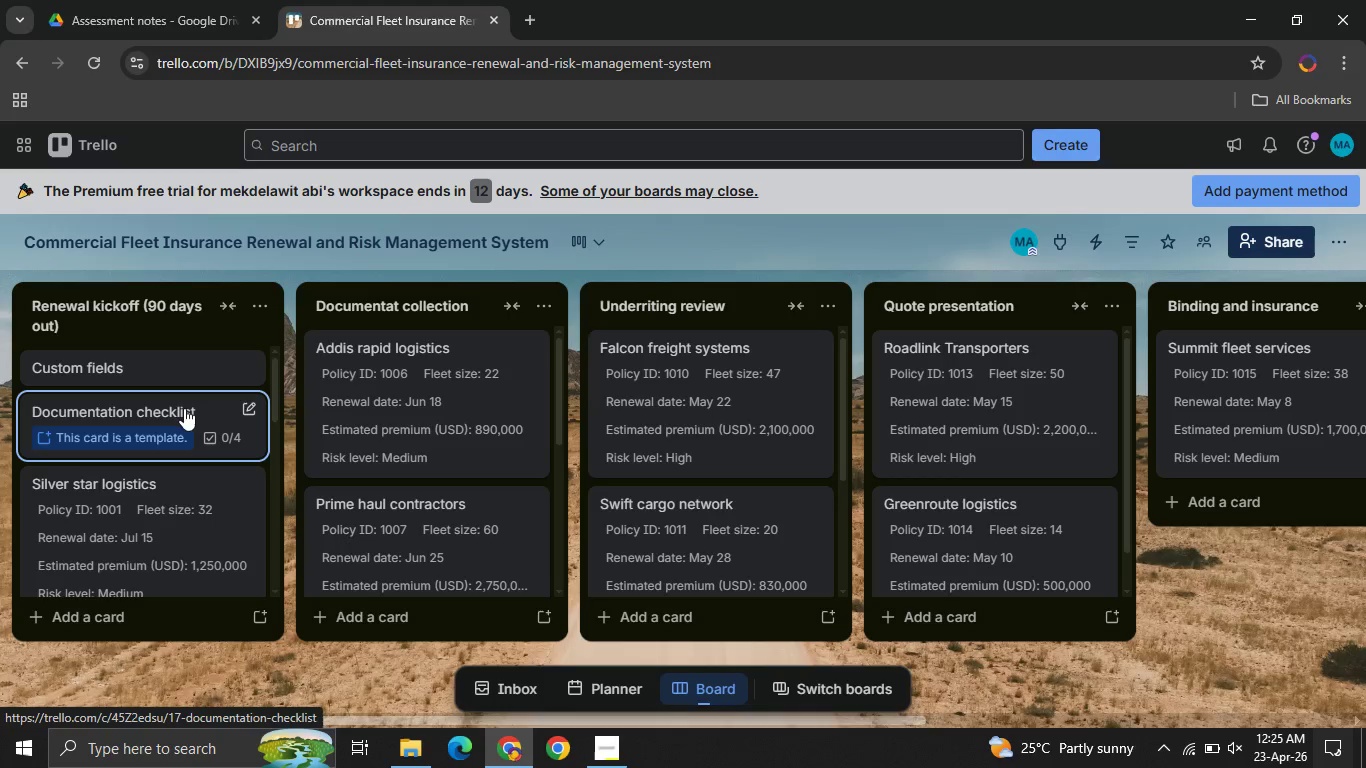 
left_click([420, 420])
 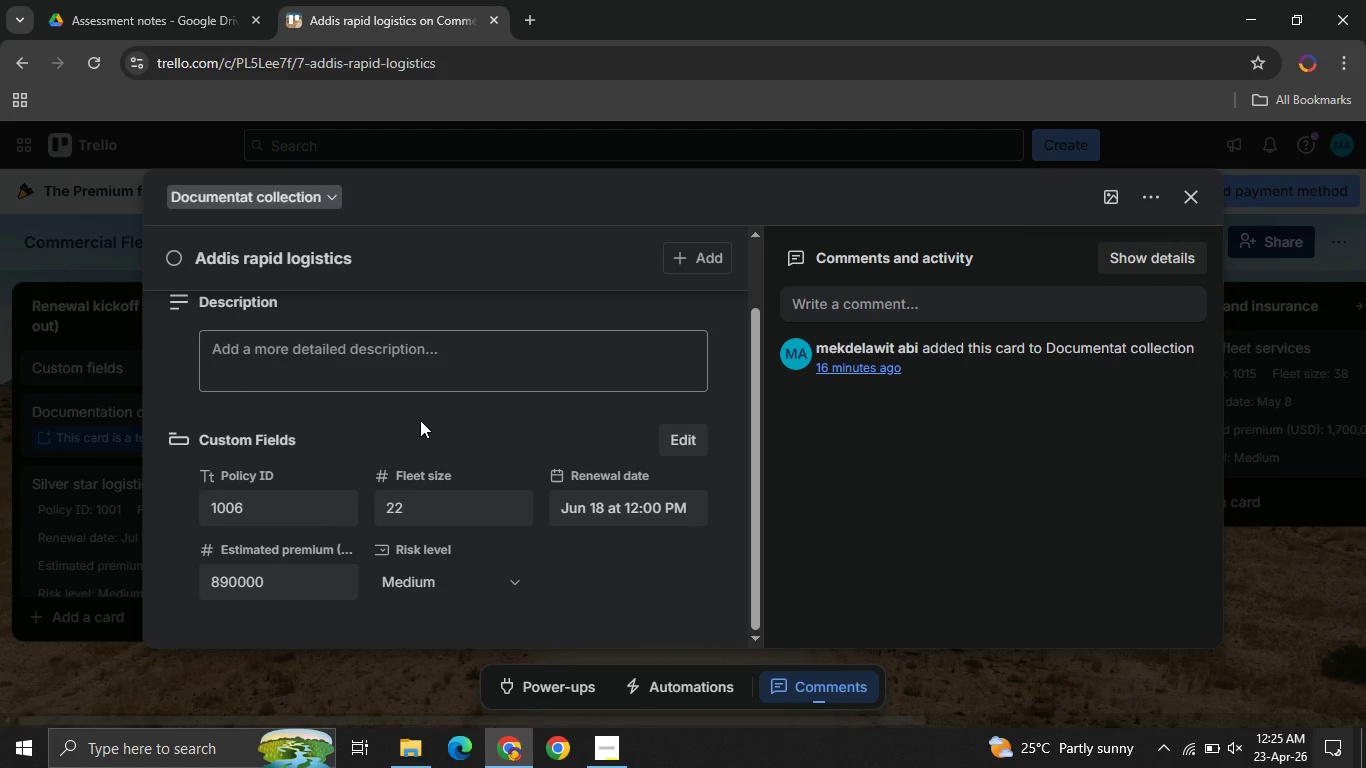 
wait(13.31)
 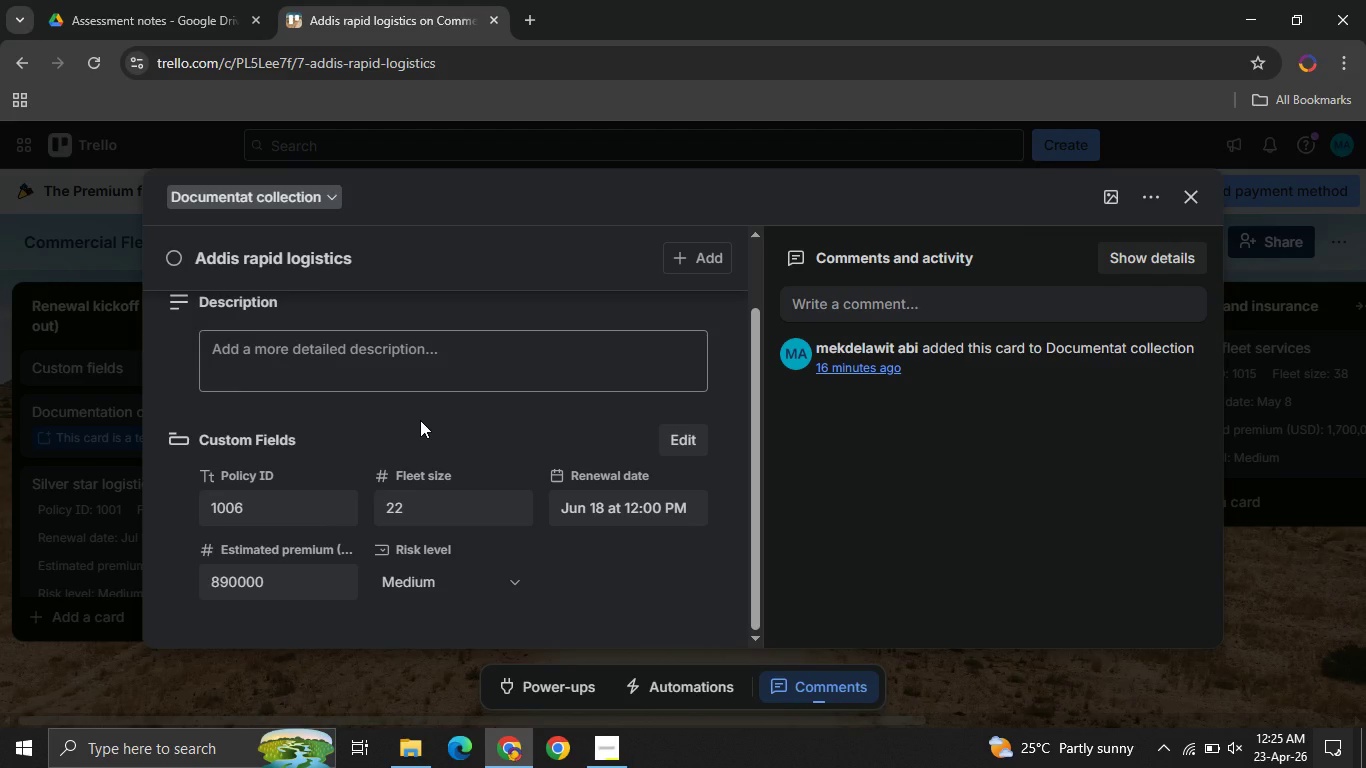 
left_click([1201, 201])
 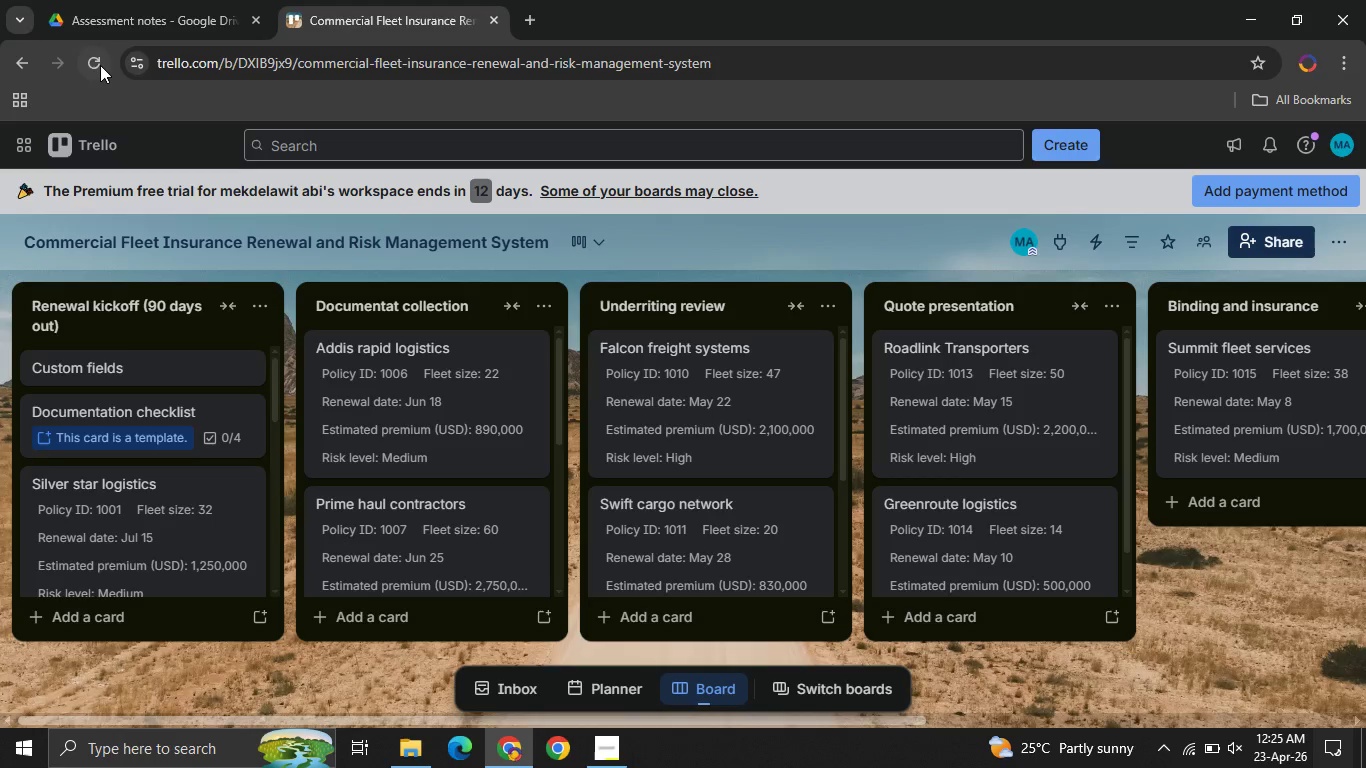 
left_click([100, 65])
 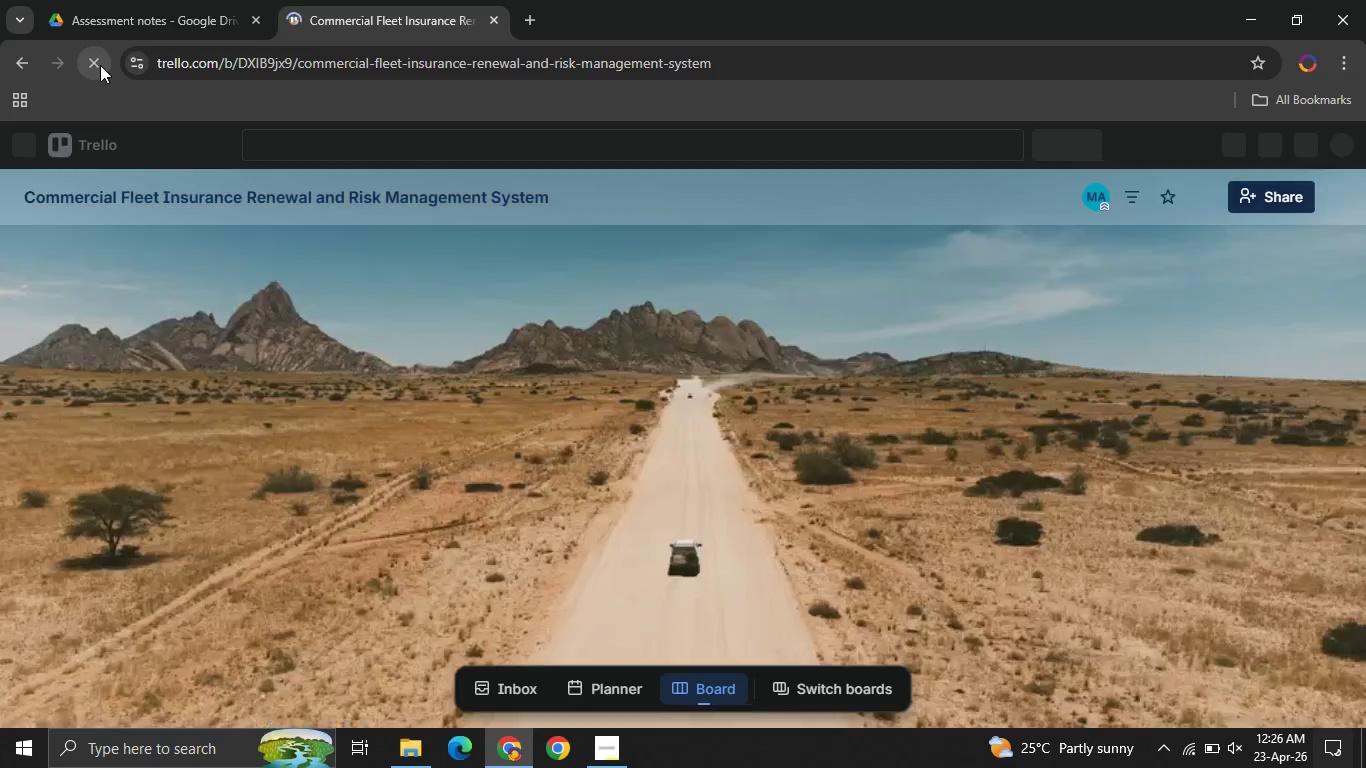 
wait(33.44)
 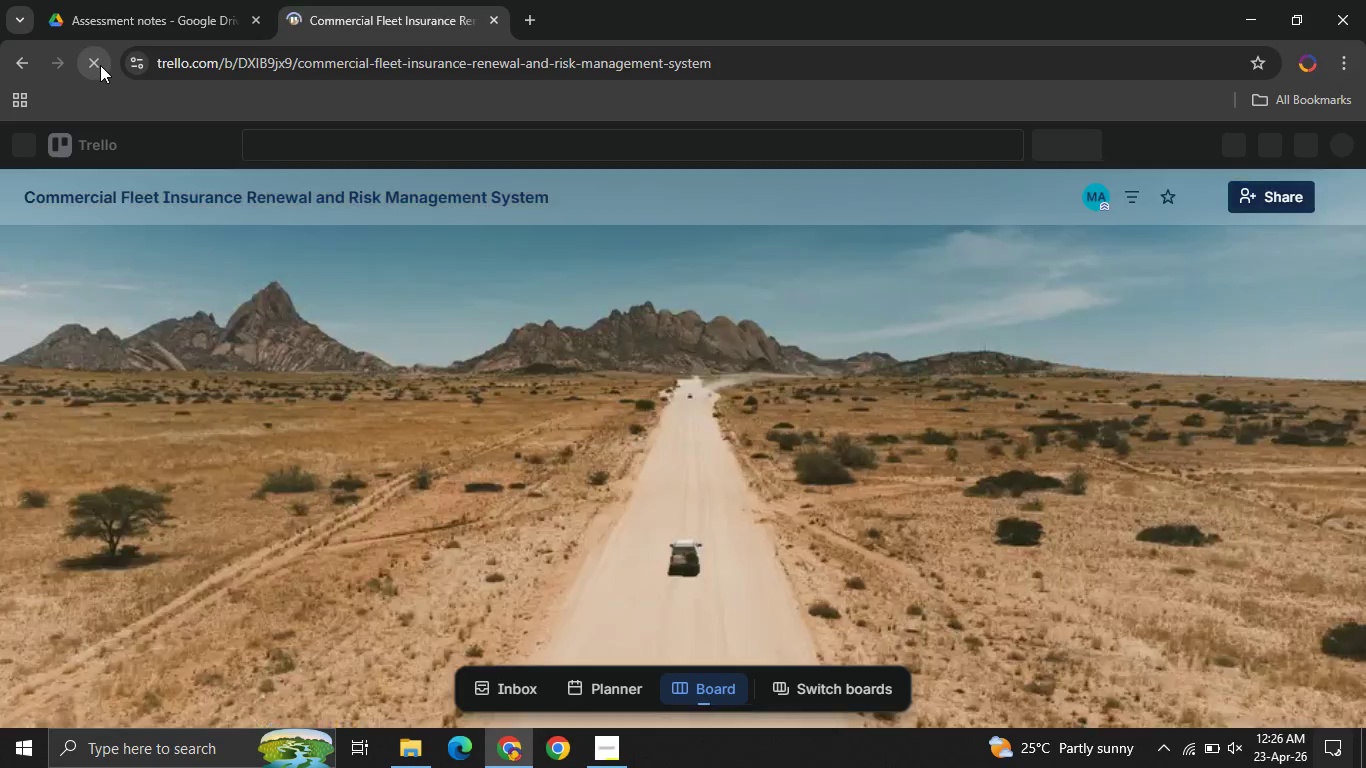 
left_click([148, 569])
 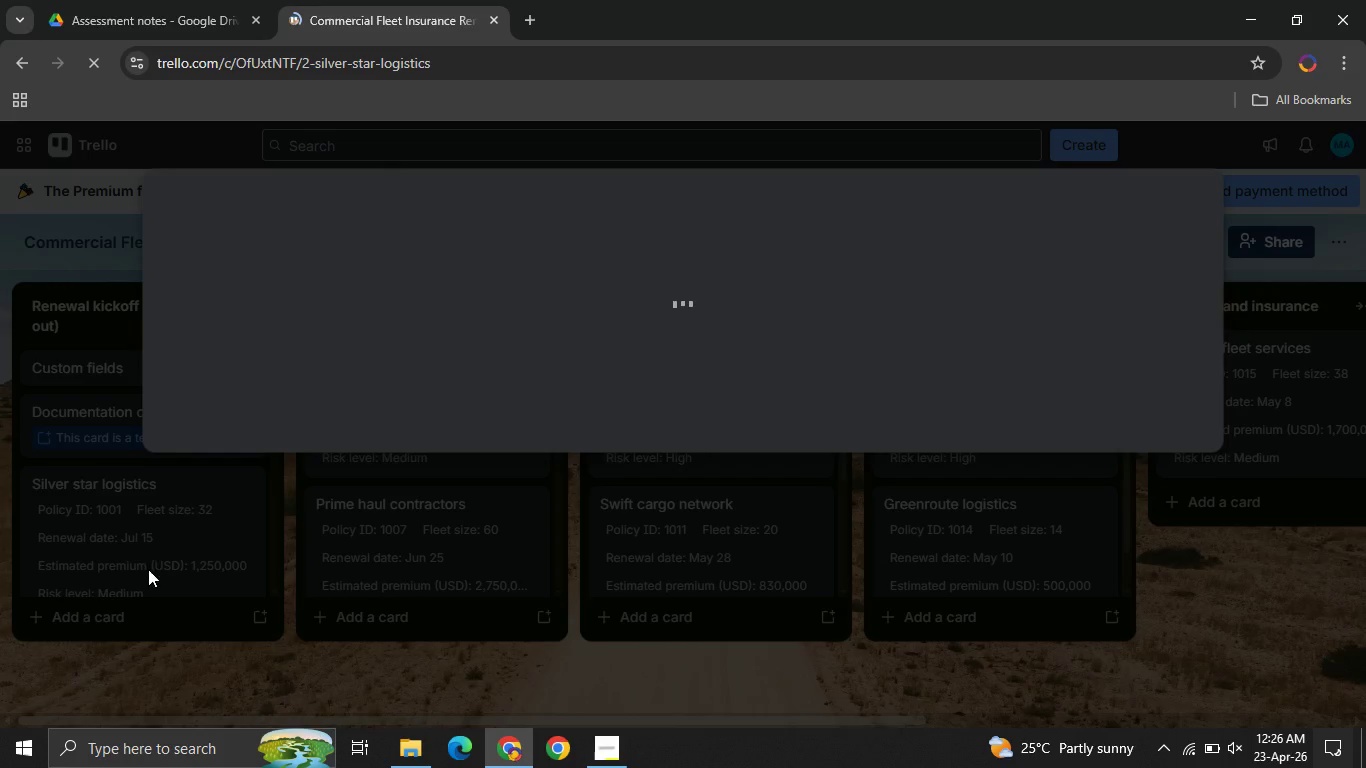 
mouse_move([461, 529])
 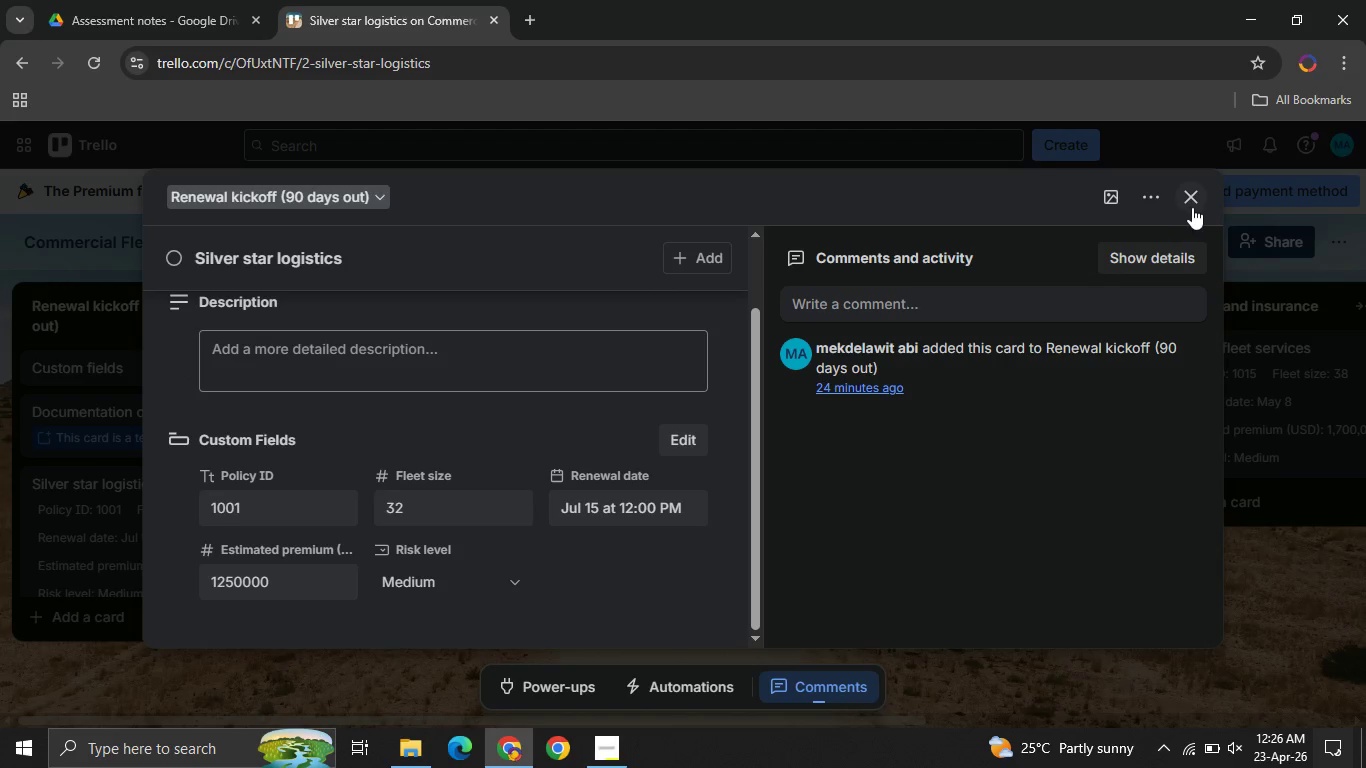 
left_click([1192, 207])
 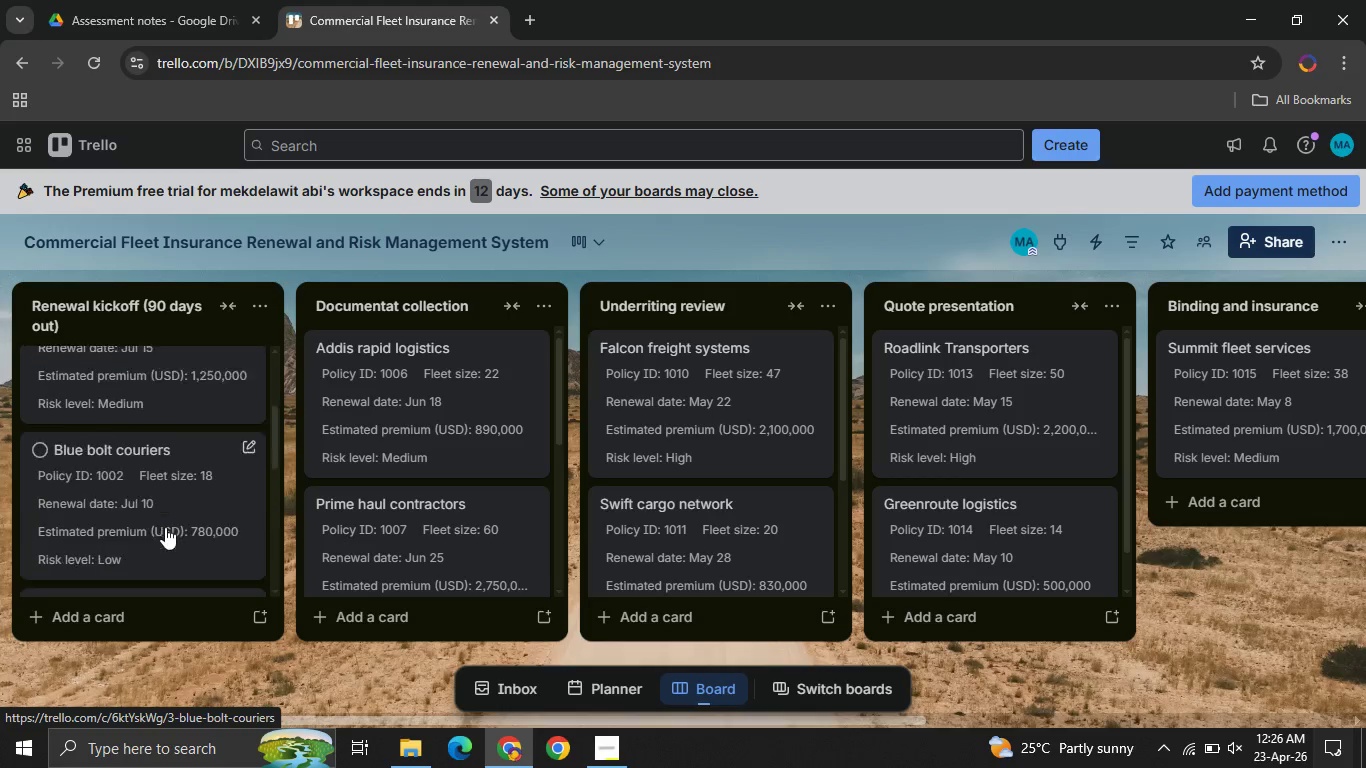 
mouse_move([160, 409])
 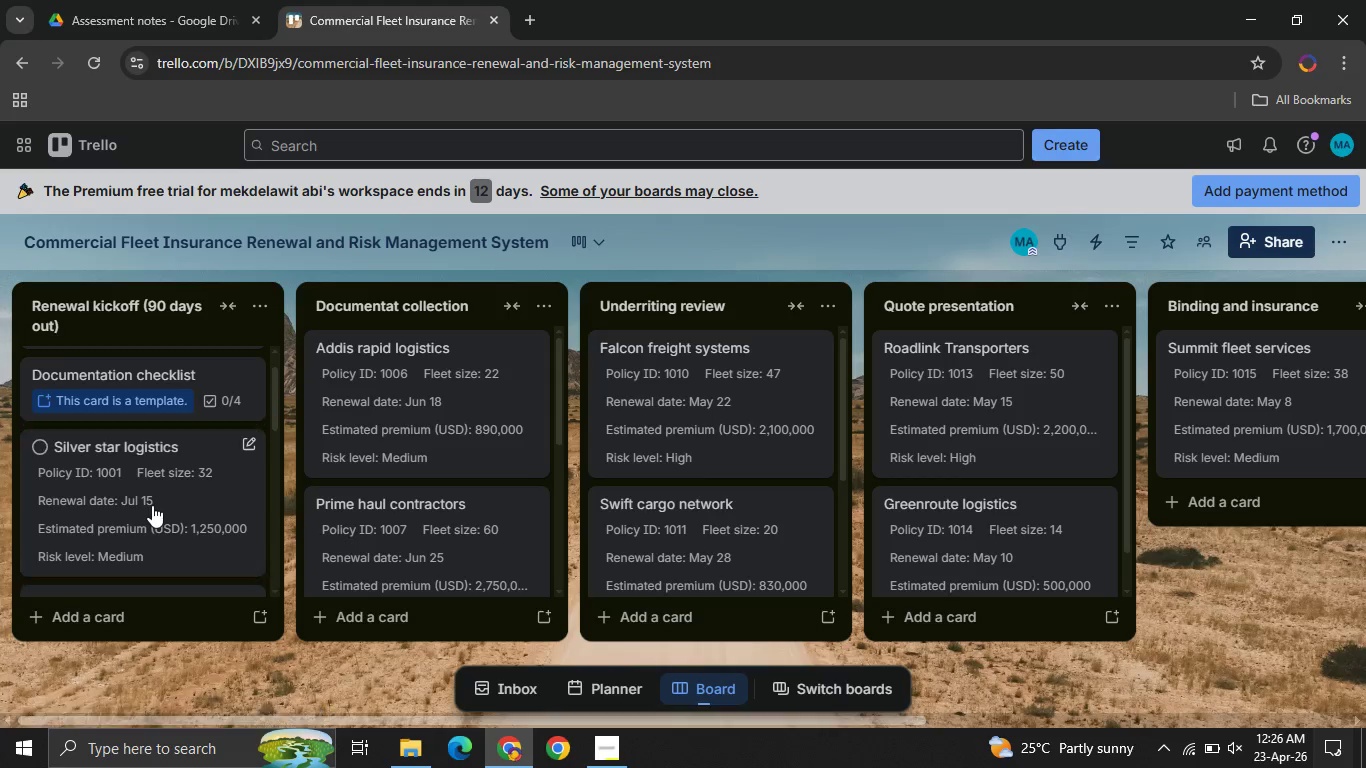 
left_click([152, 505])
 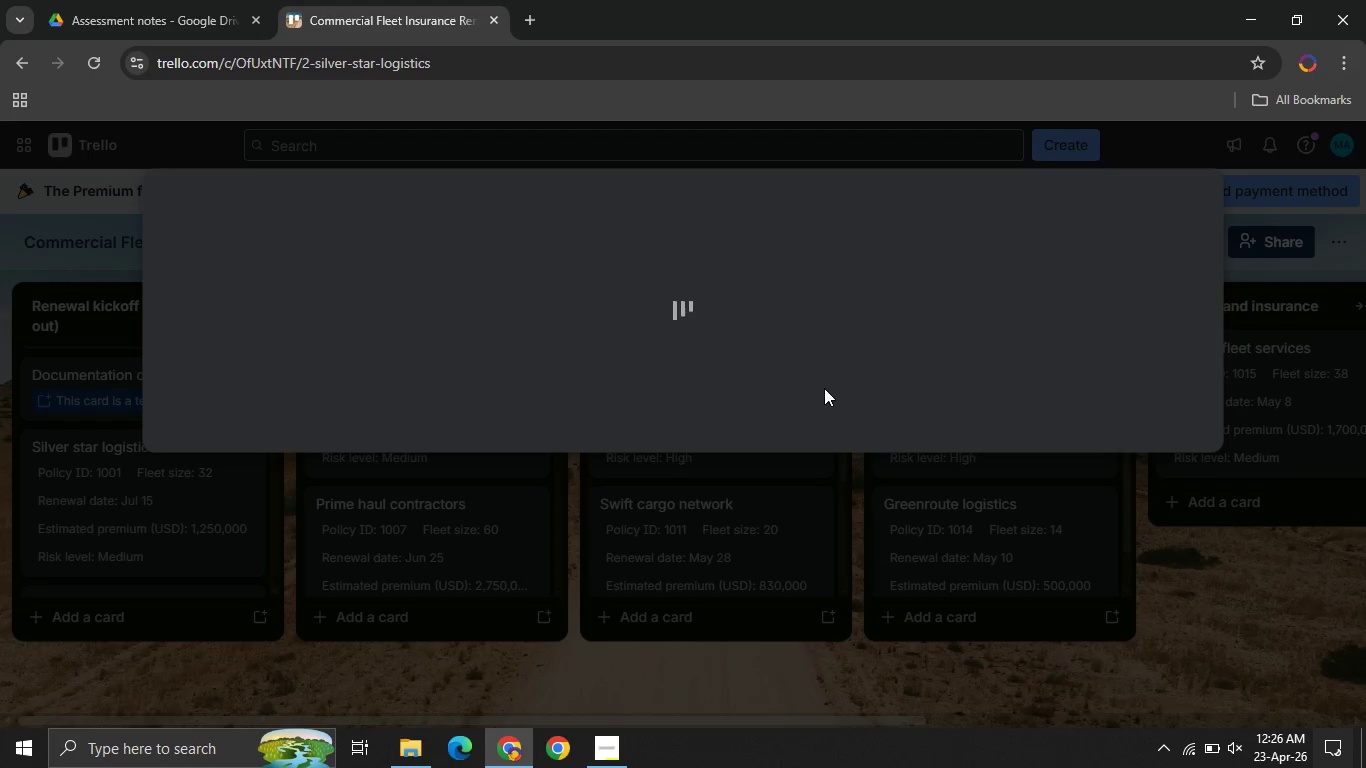 
wait(7.75)
 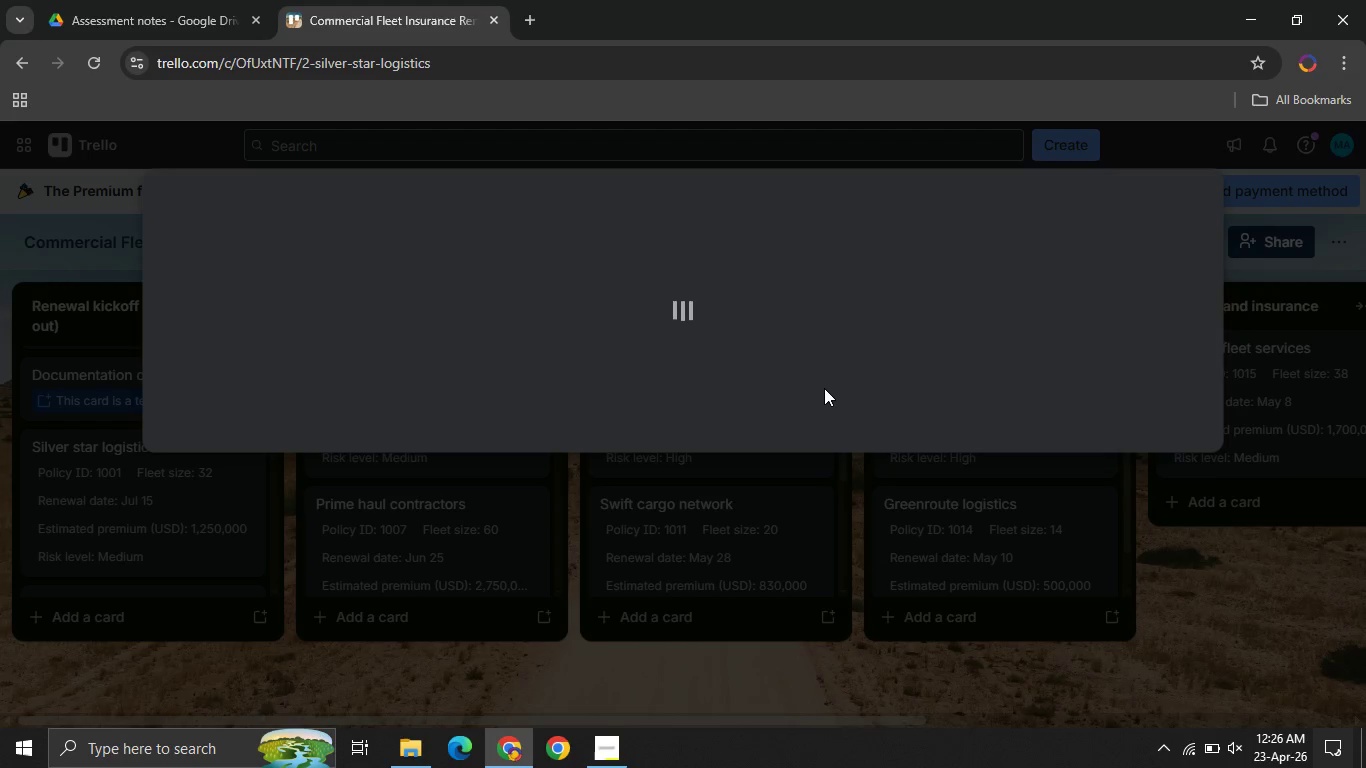 
left_click([526, 320])
 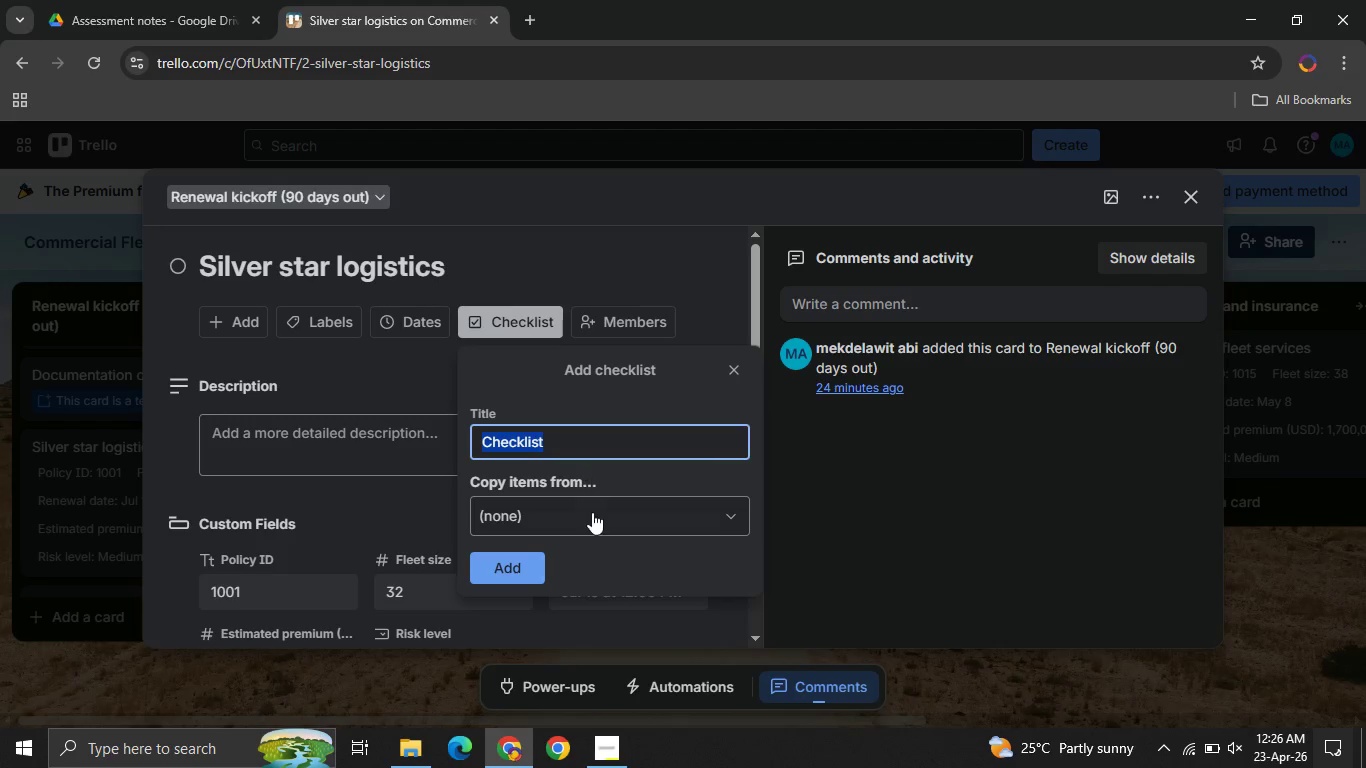 
left_click([592, 512])
 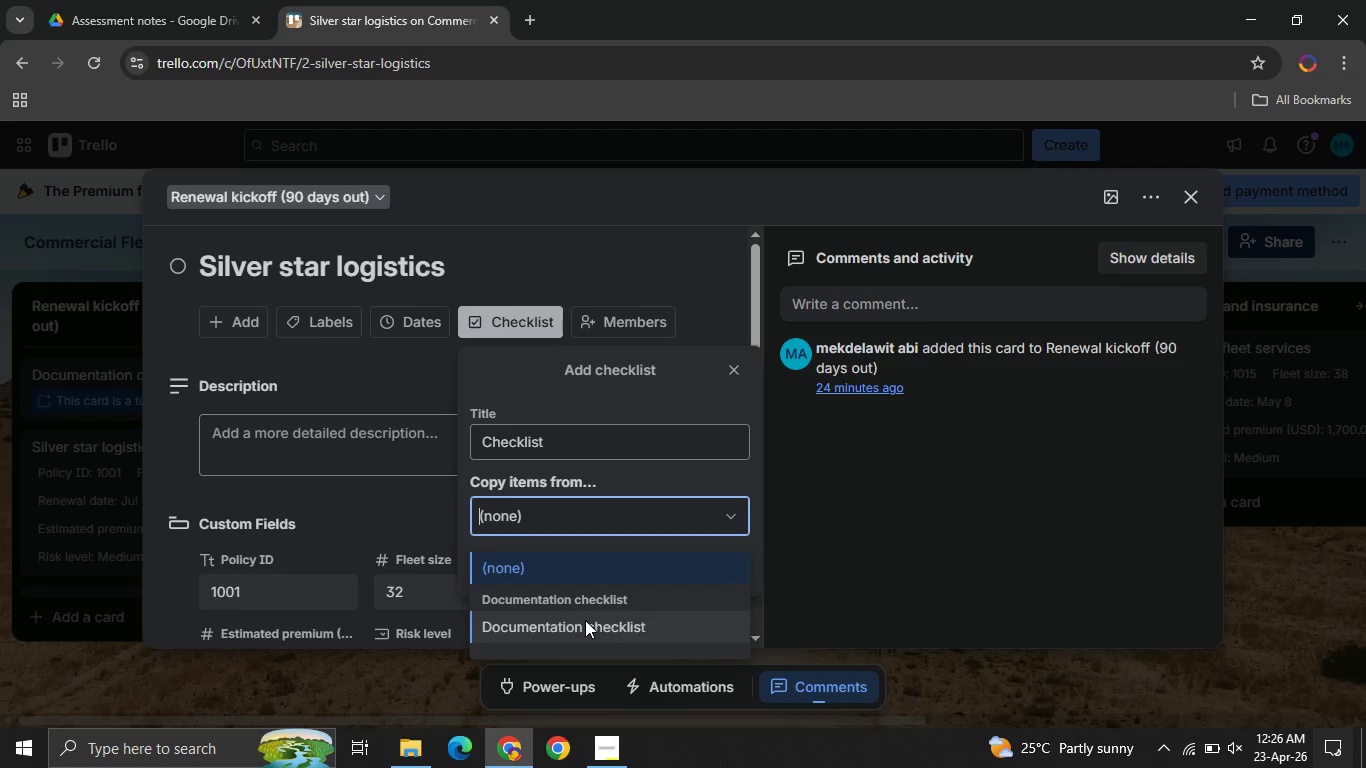 
left_click([585, 620])
 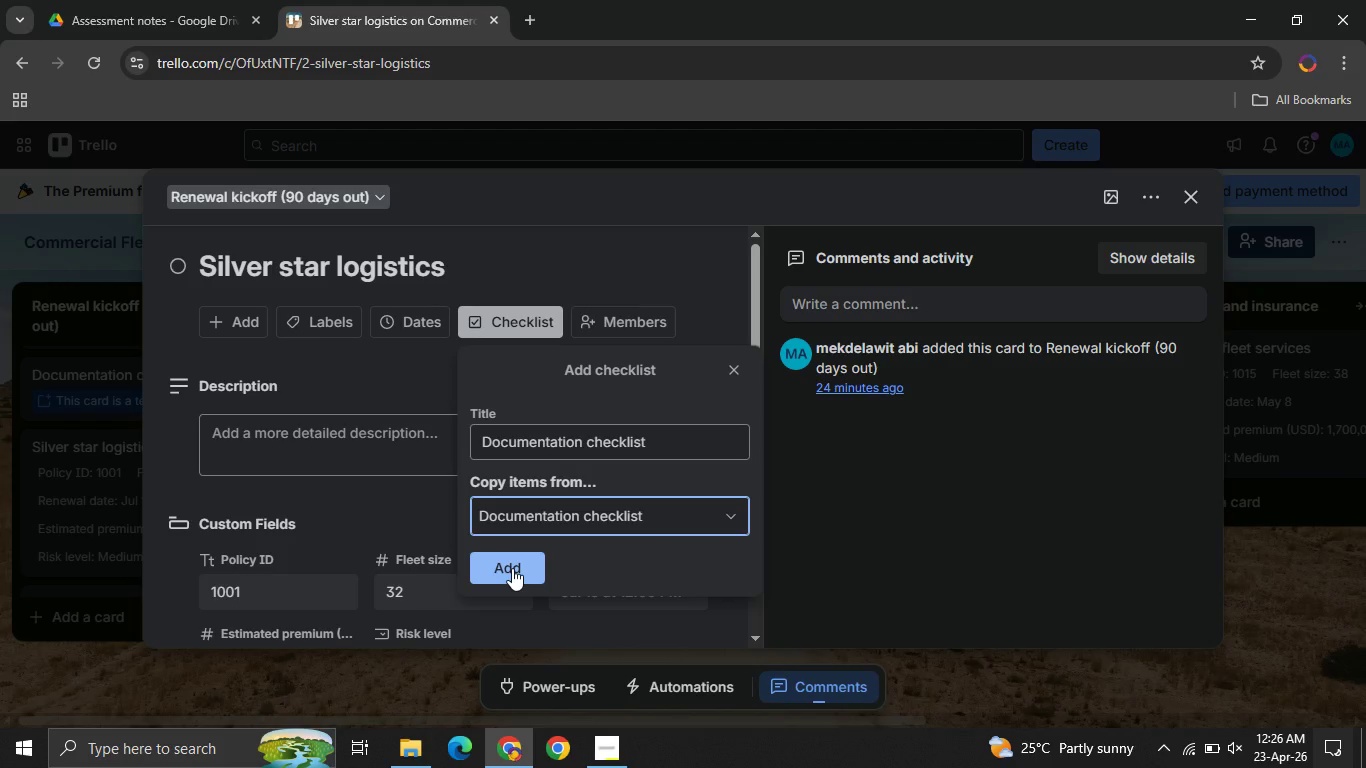 
left_click([512, 568])
 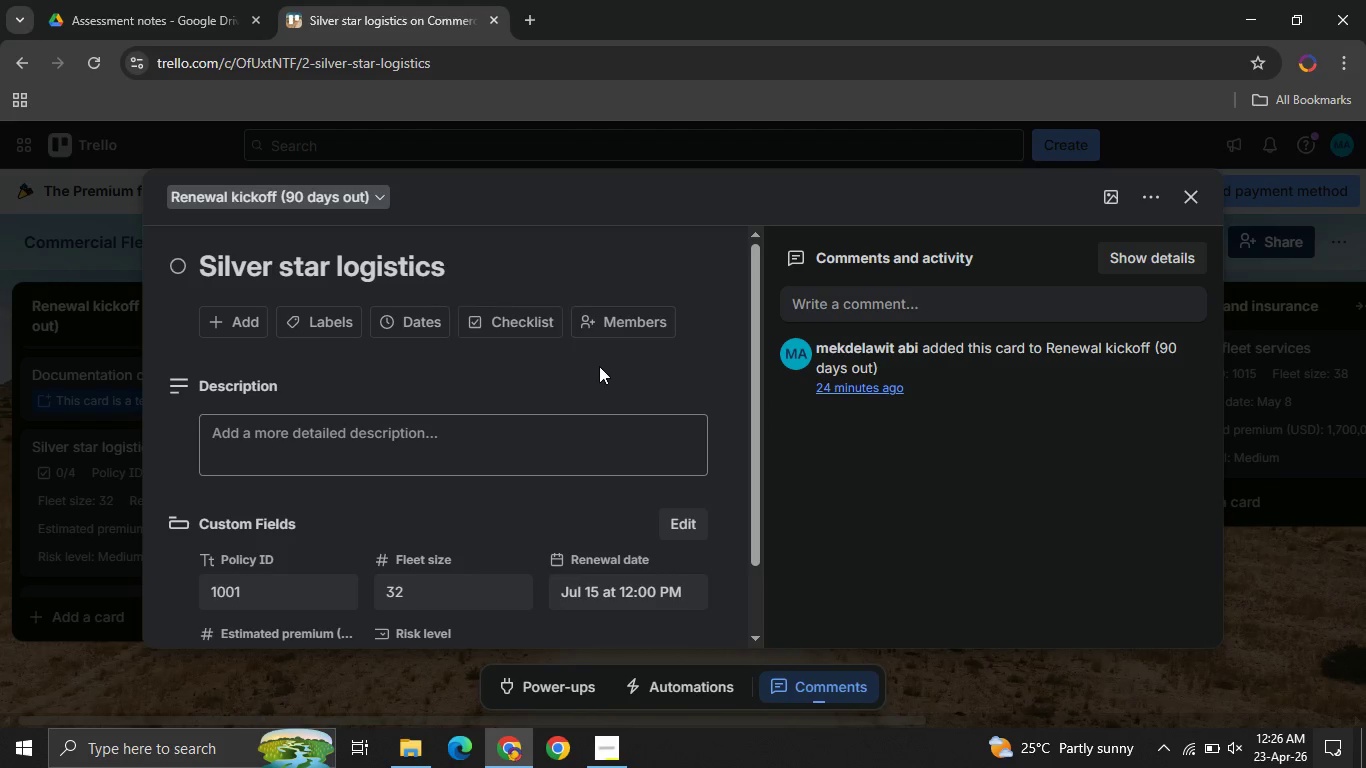 
mouse_move([411, 483])
 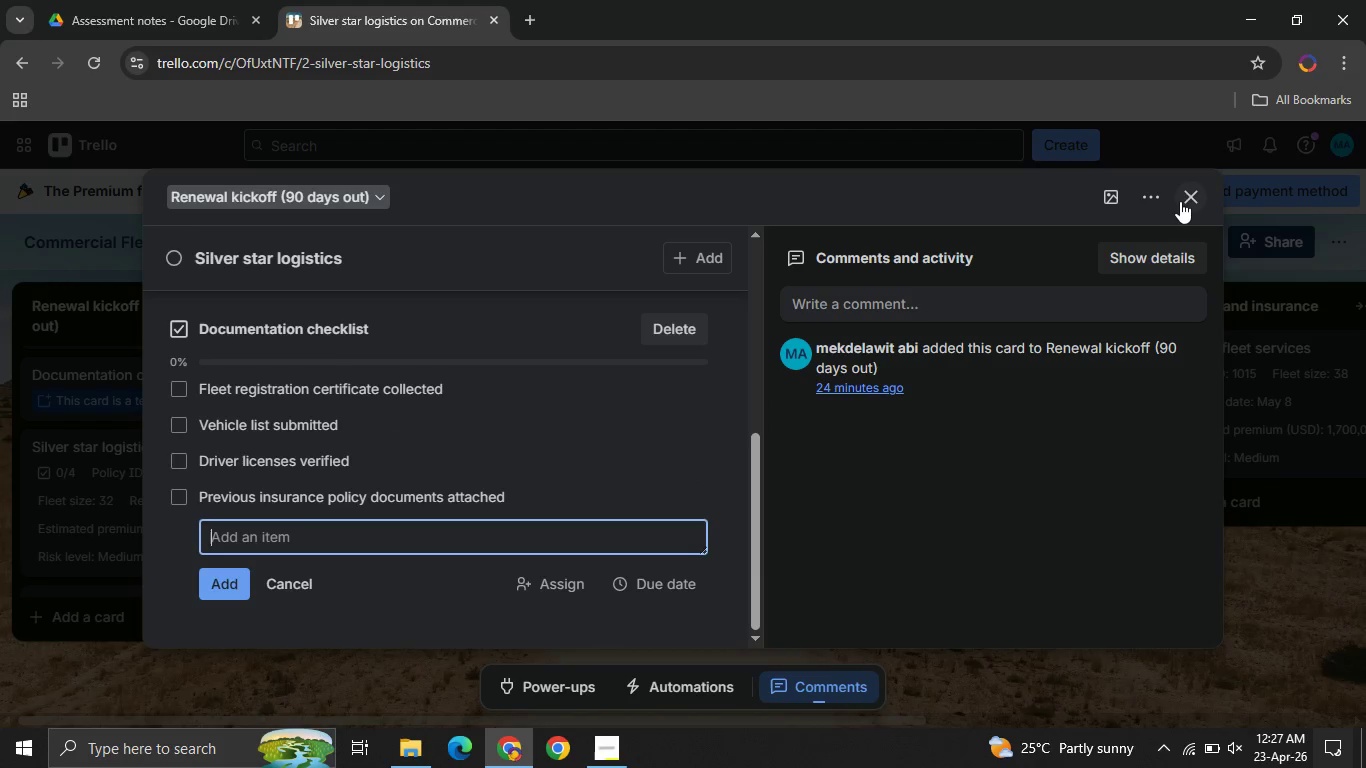 
left_click([1180, 201])
 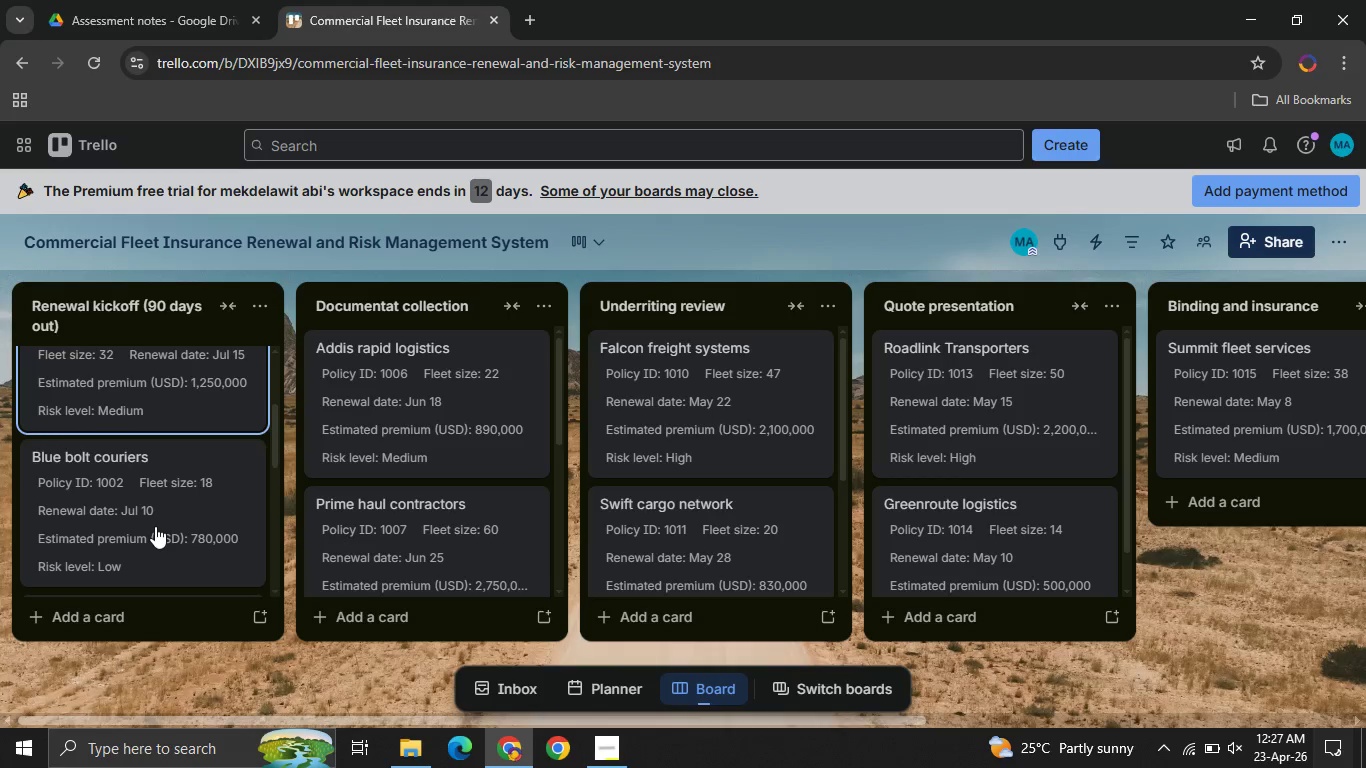 
left_click([185, 505])
 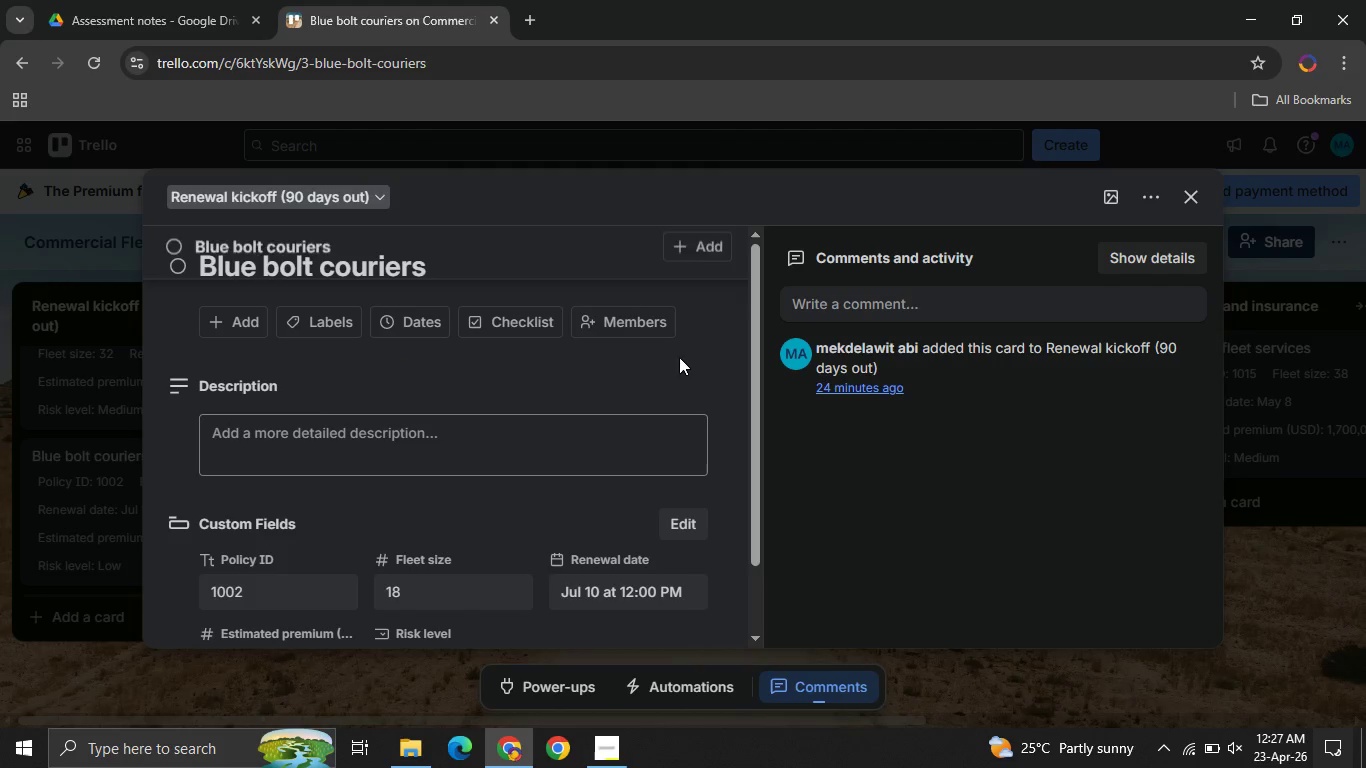 
wait(5.19)
 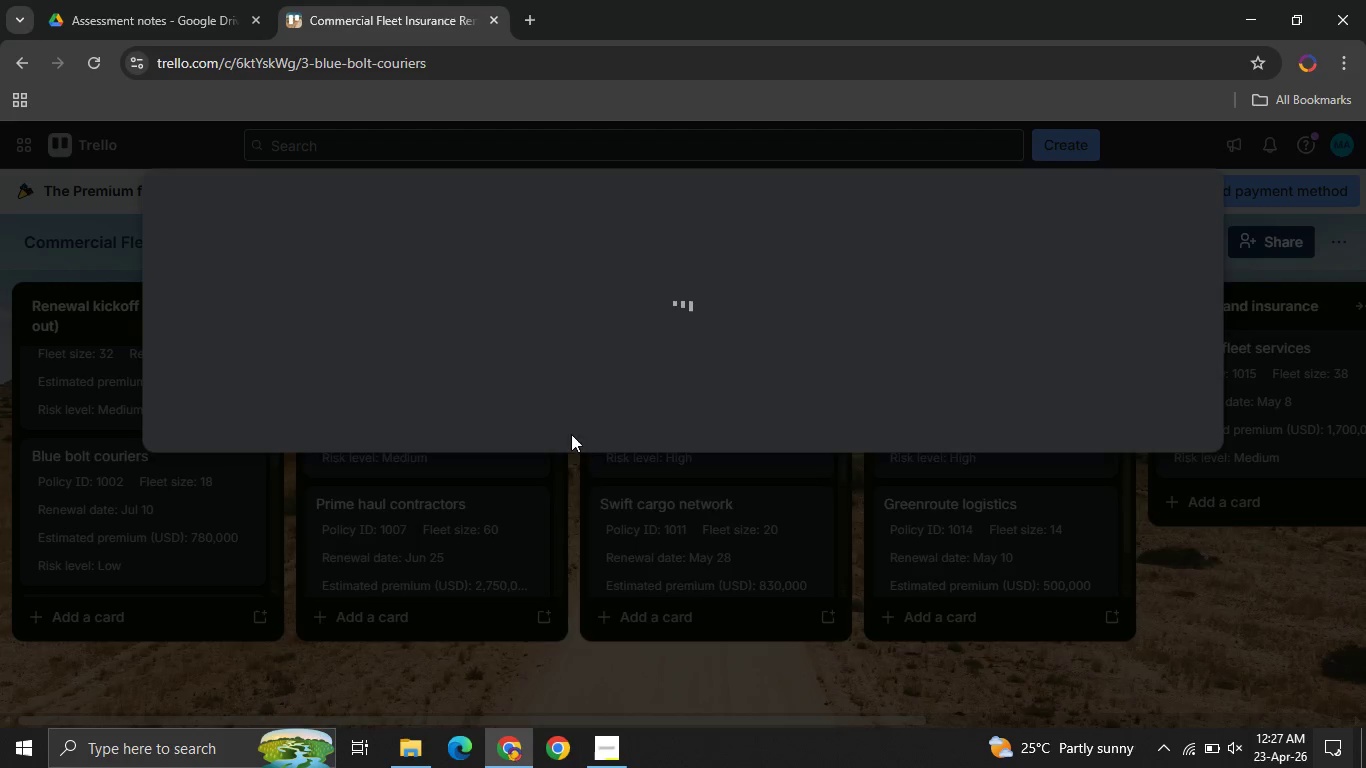 
left_click([466, 334])
 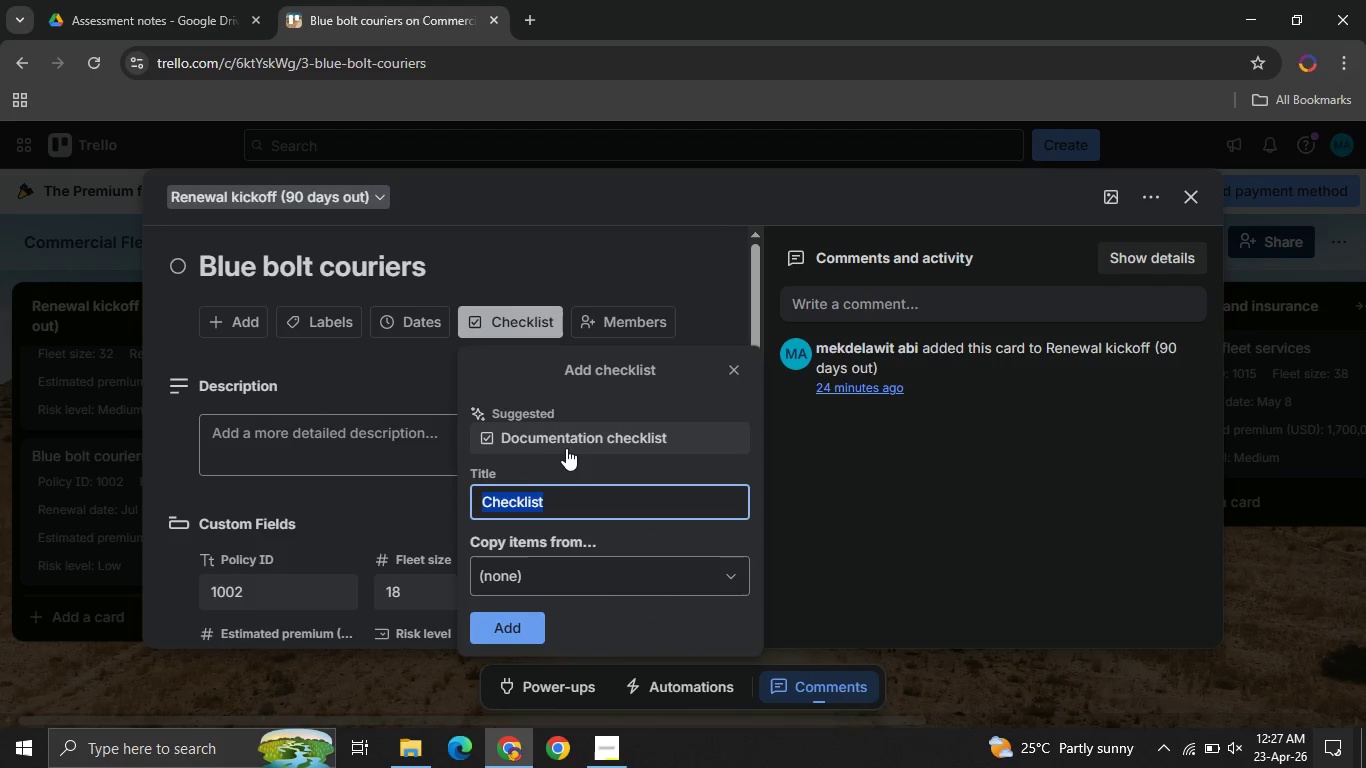 
left_click([557, 439])
 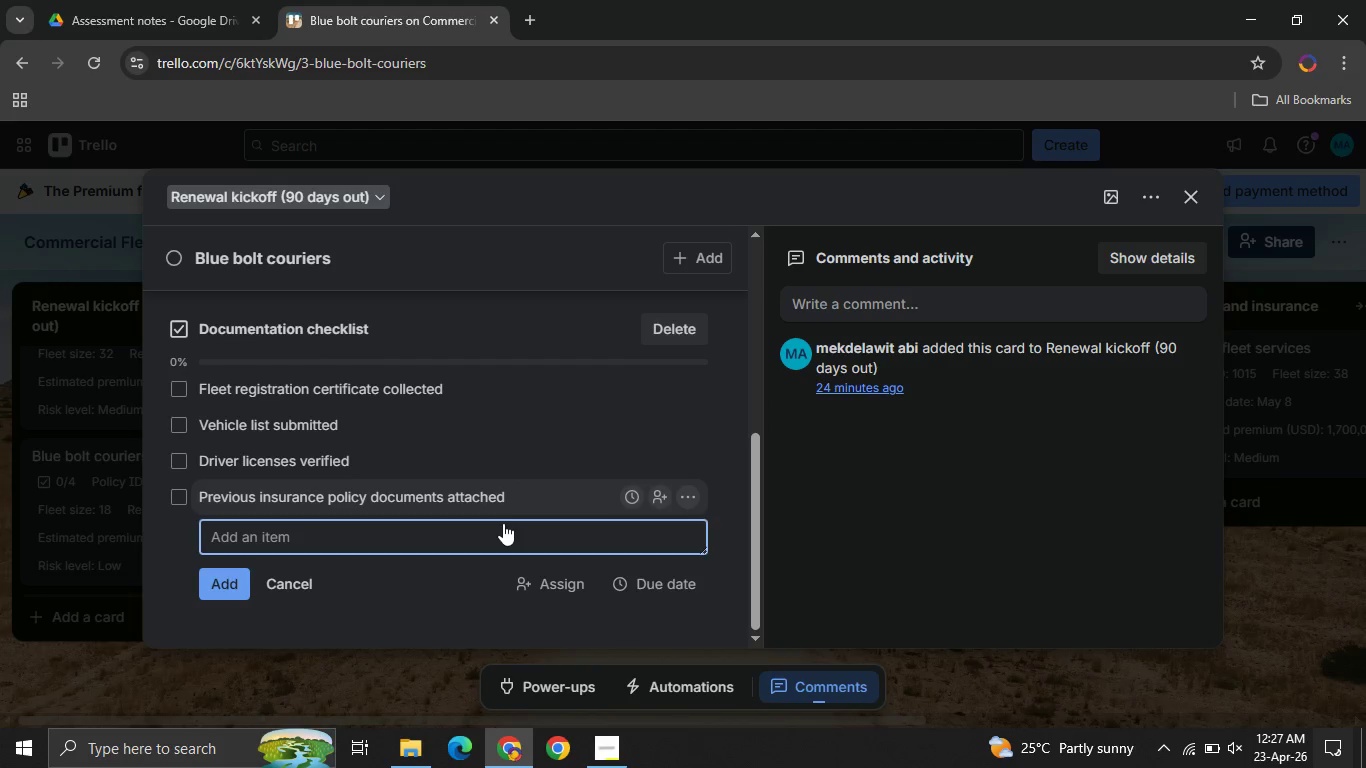 
wait(6.08)
 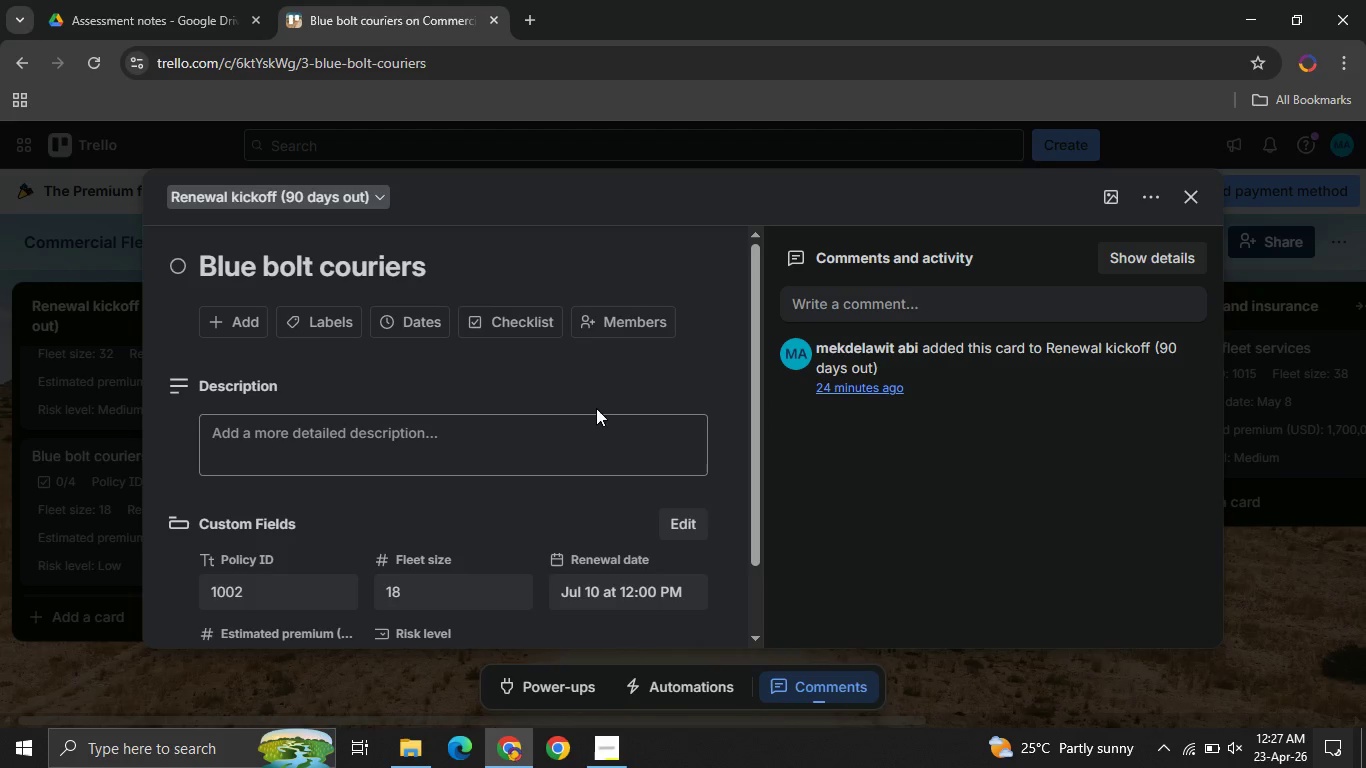 
left_click([1193, 201])
 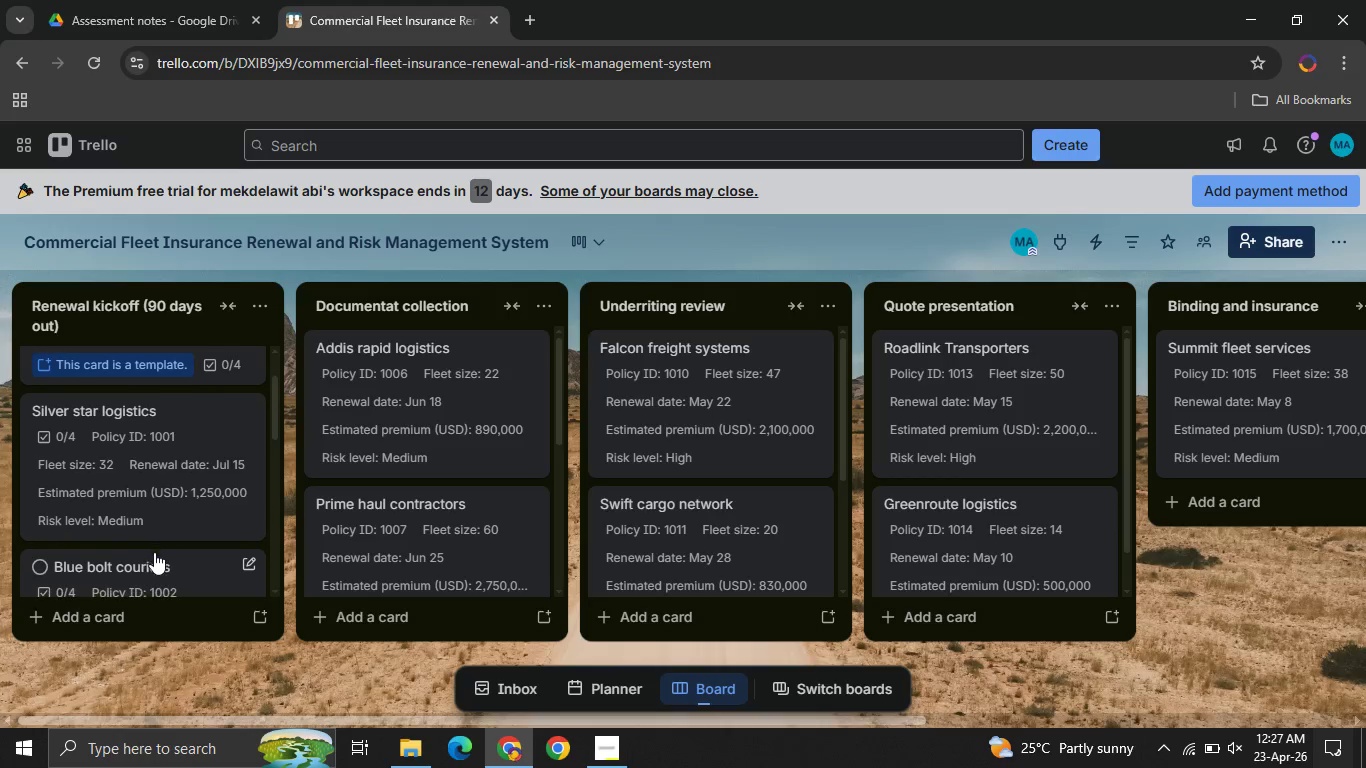 
wait(7.94)
 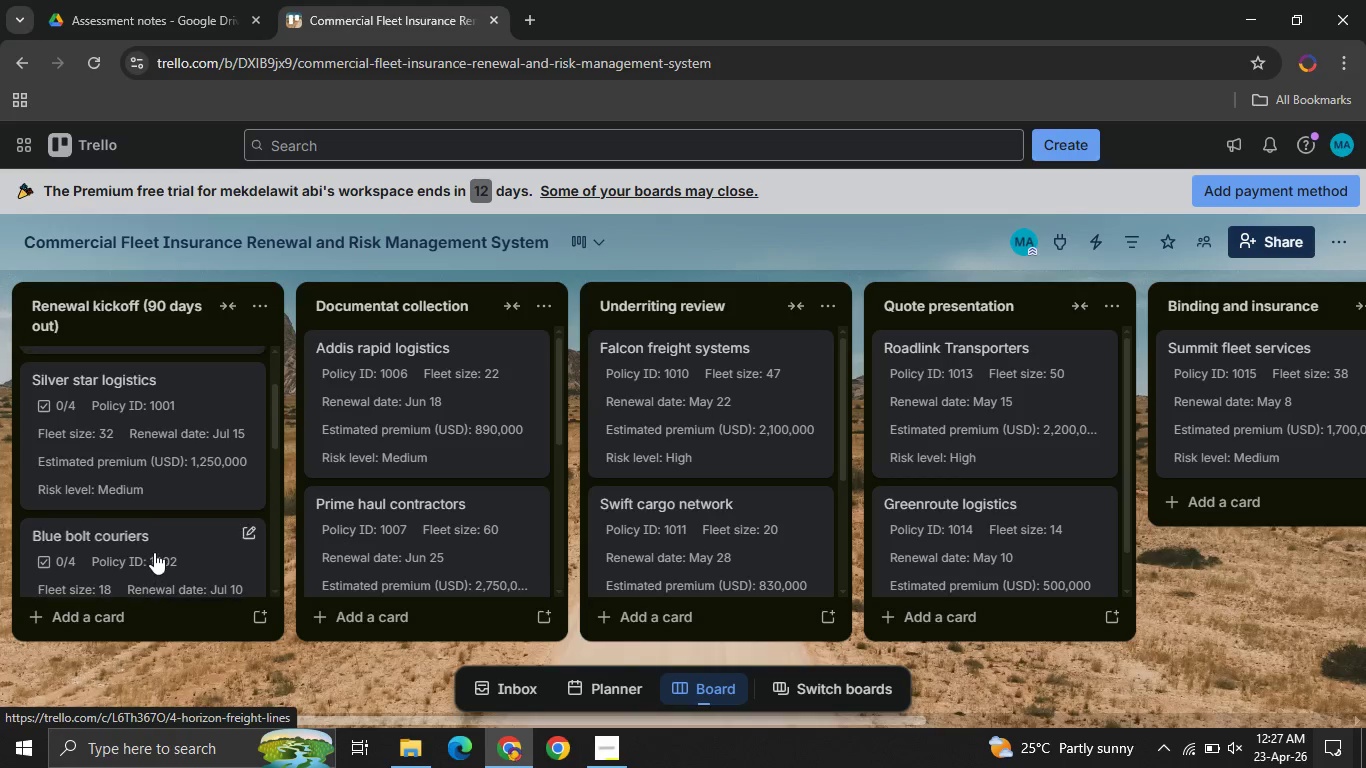 
left_click([169, 533])
 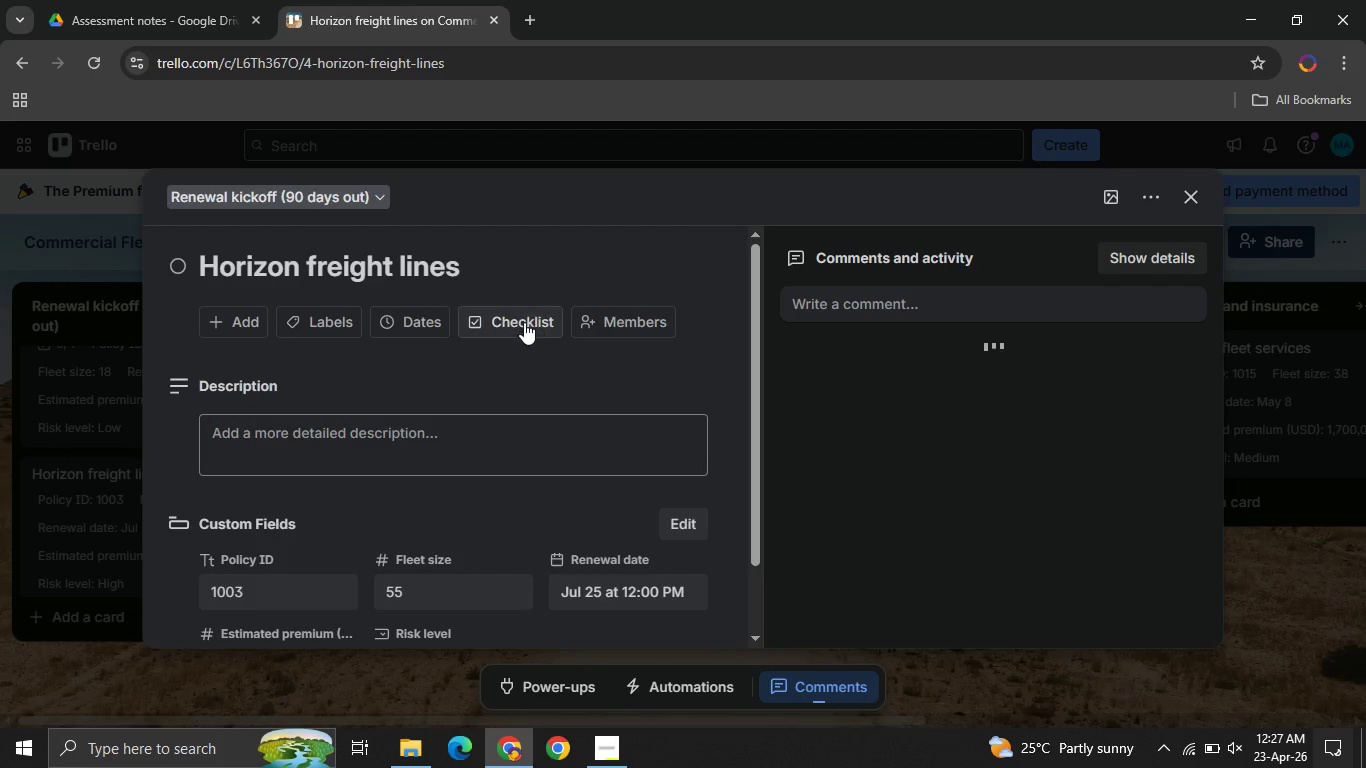 
left_click([524, 322])
 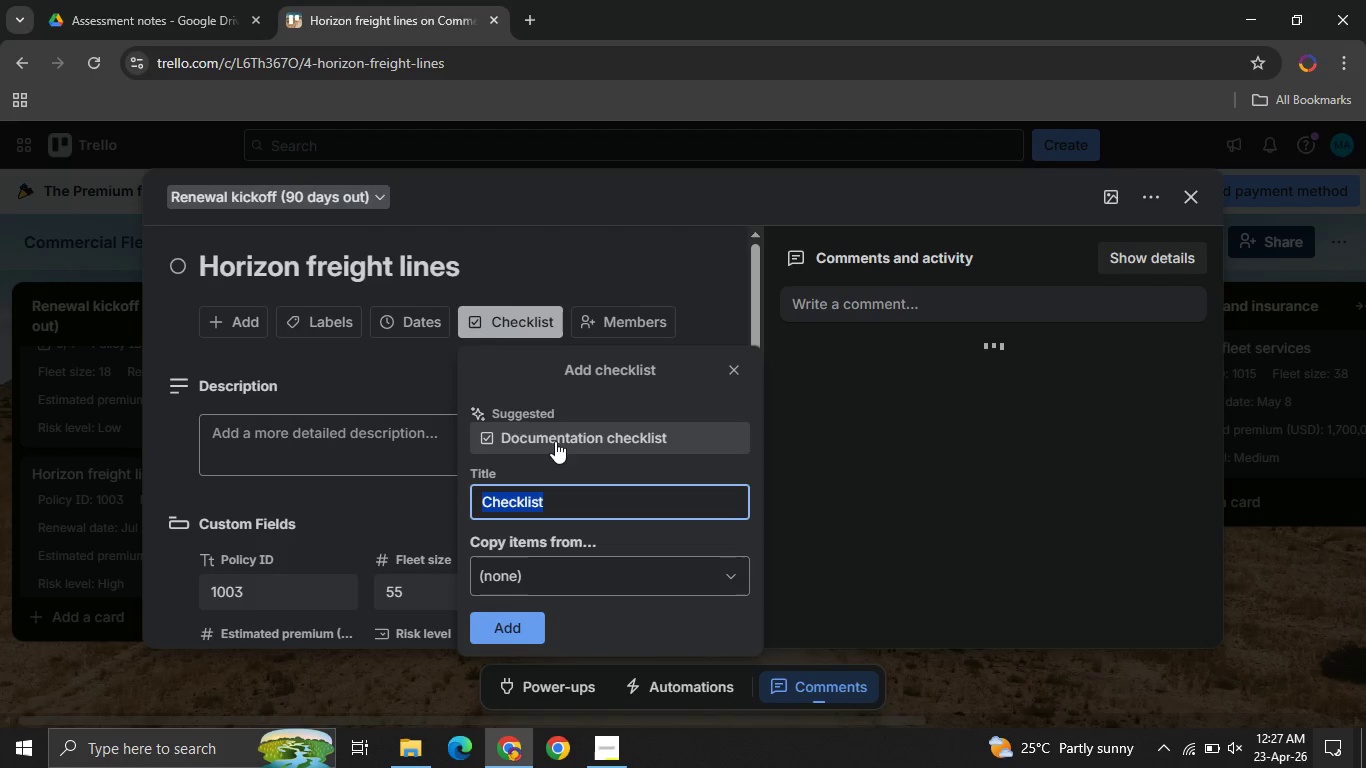 
left_click([555, 441])
 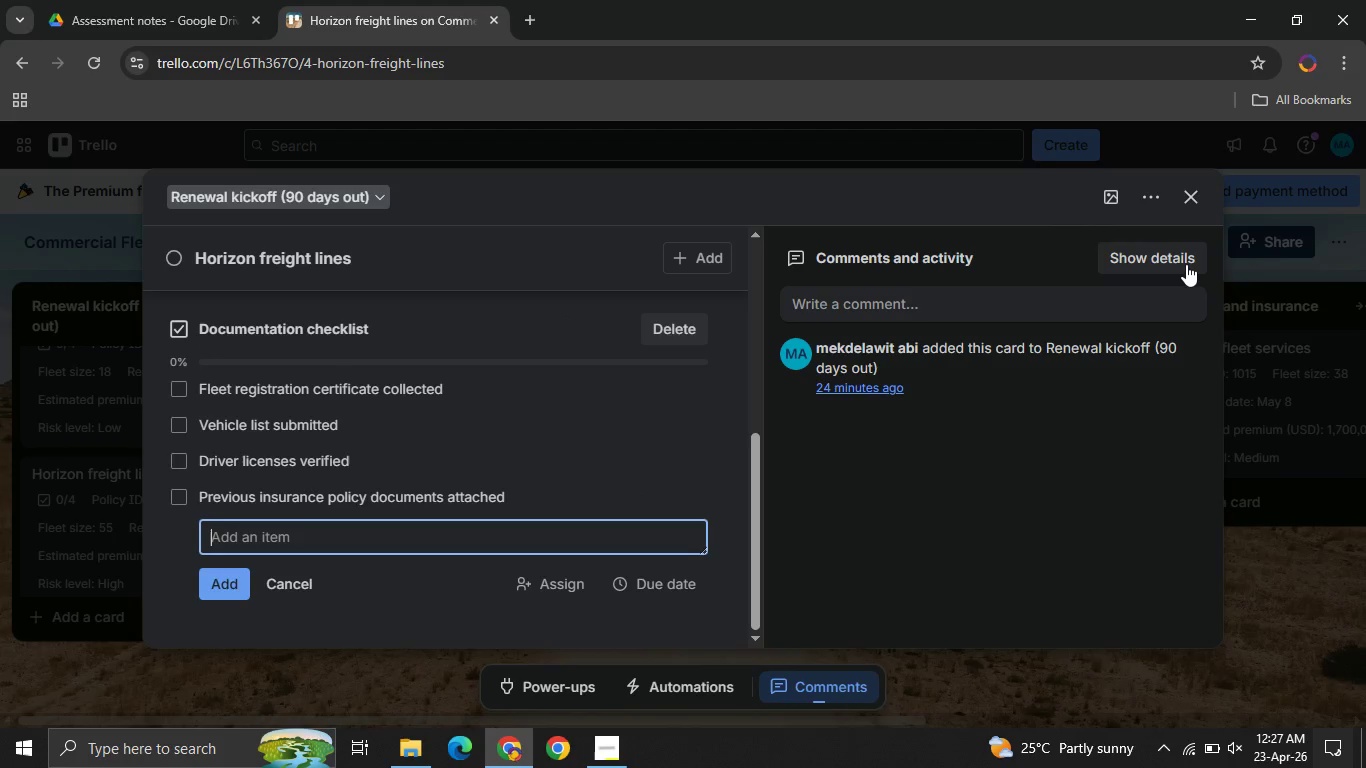 
wait(5.09)
 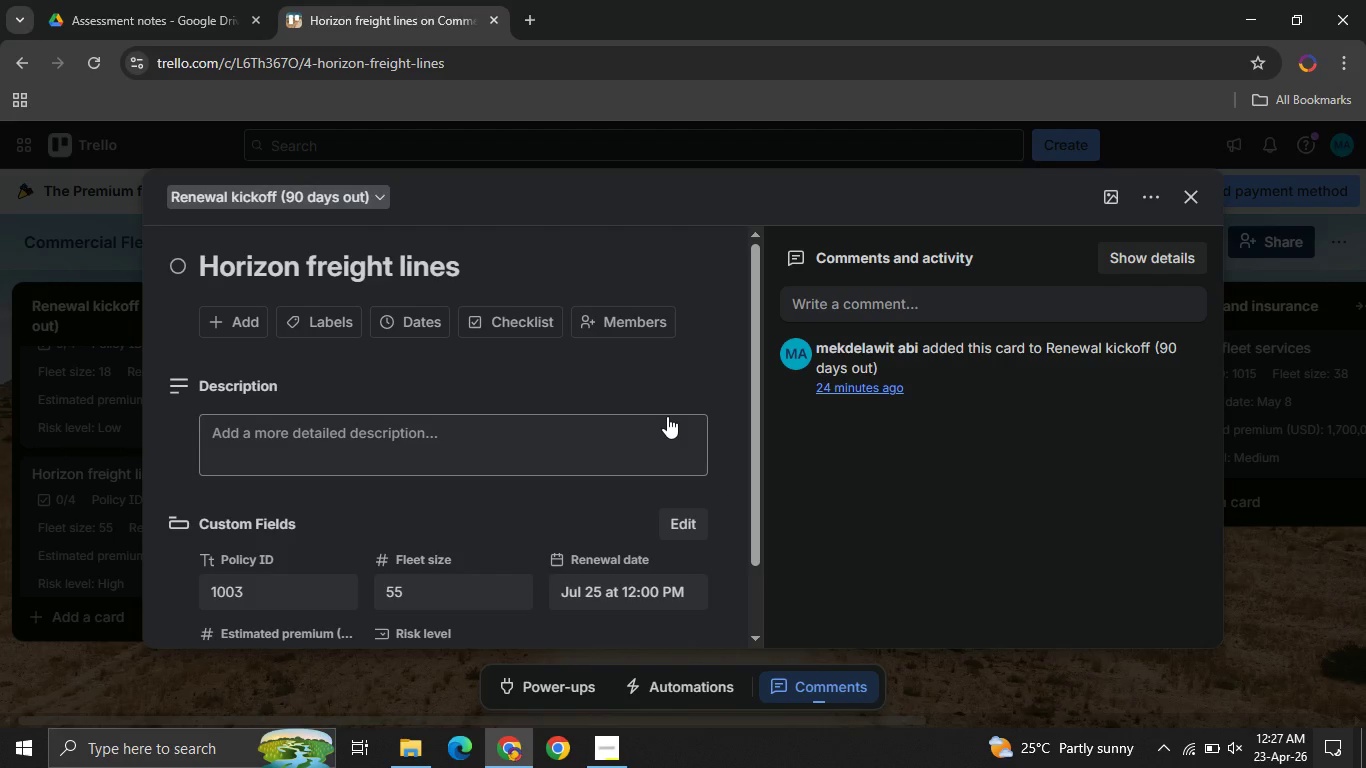 
left_click([1200, 191])
 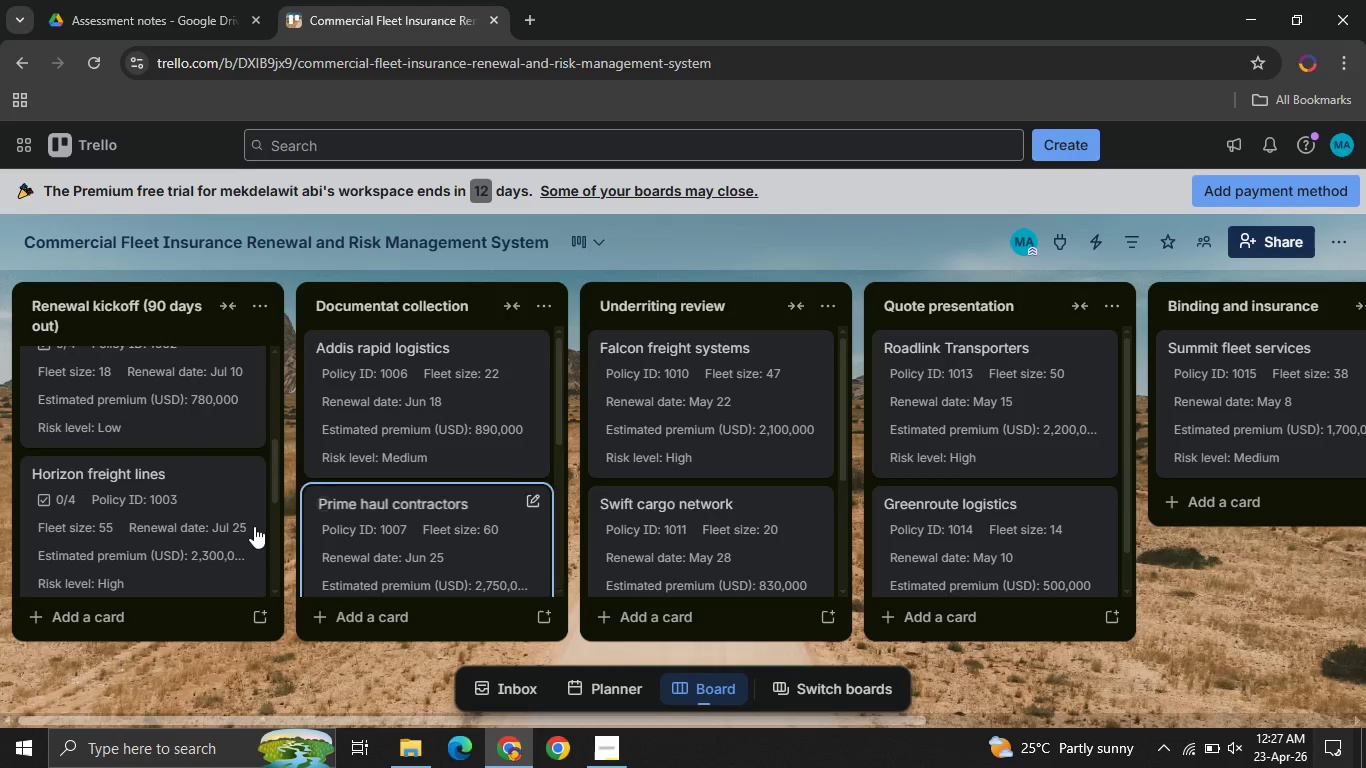 
mouse_move([222, 547])
 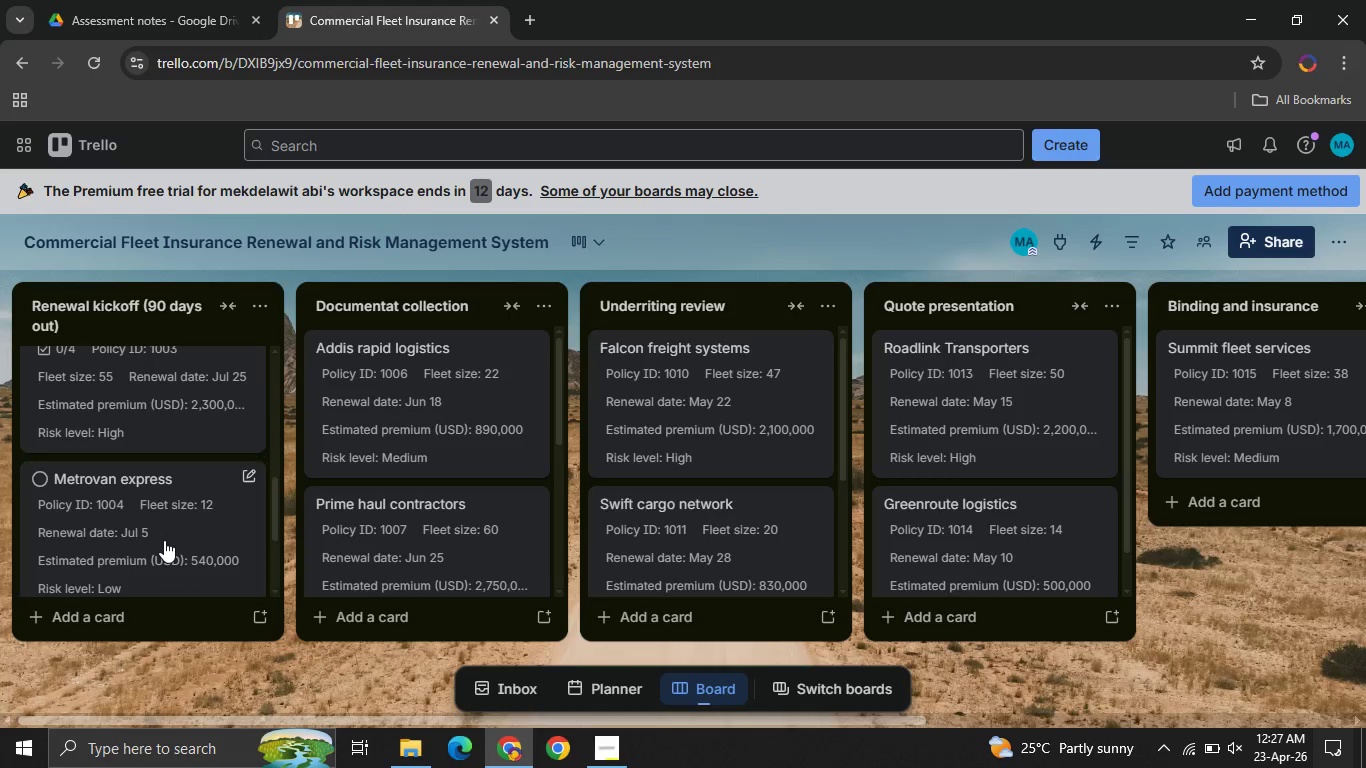 
left_click([164, 540])
 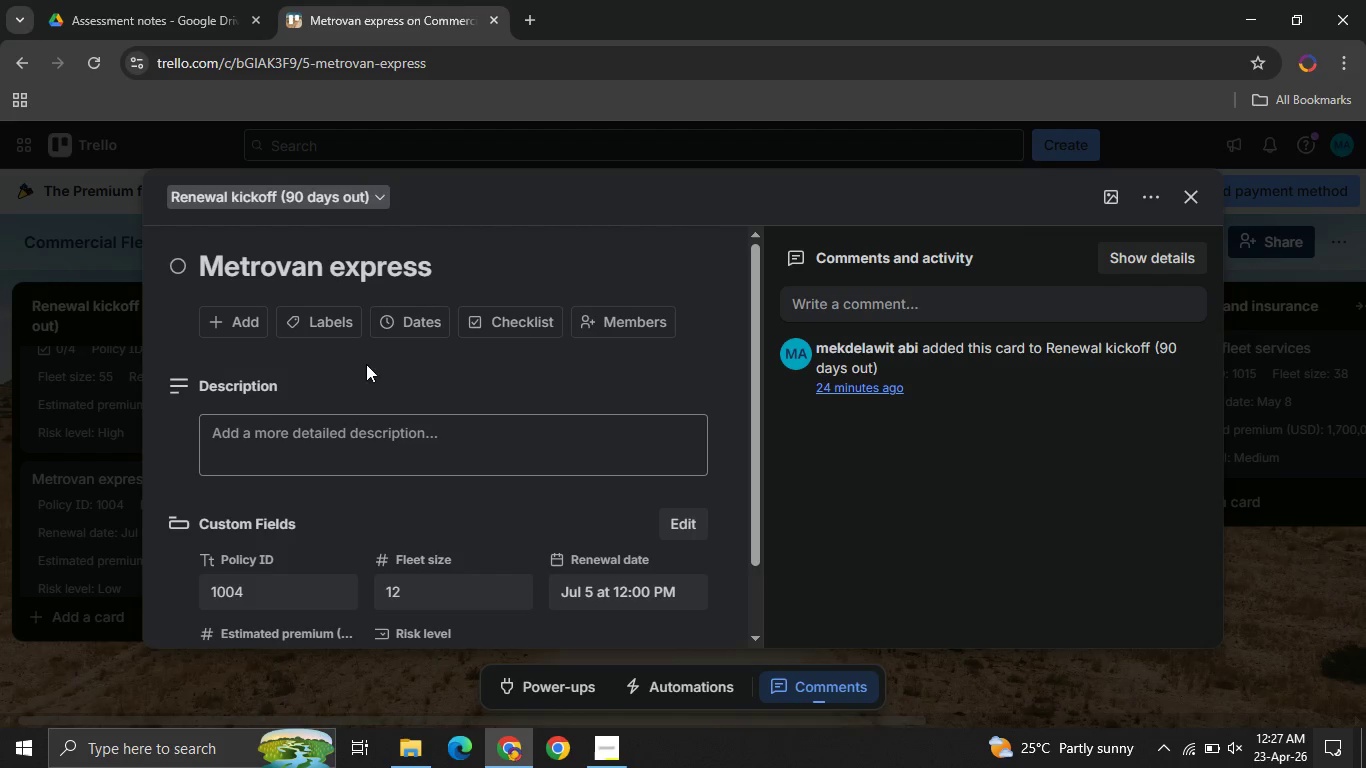 
left_click([500, 321])
 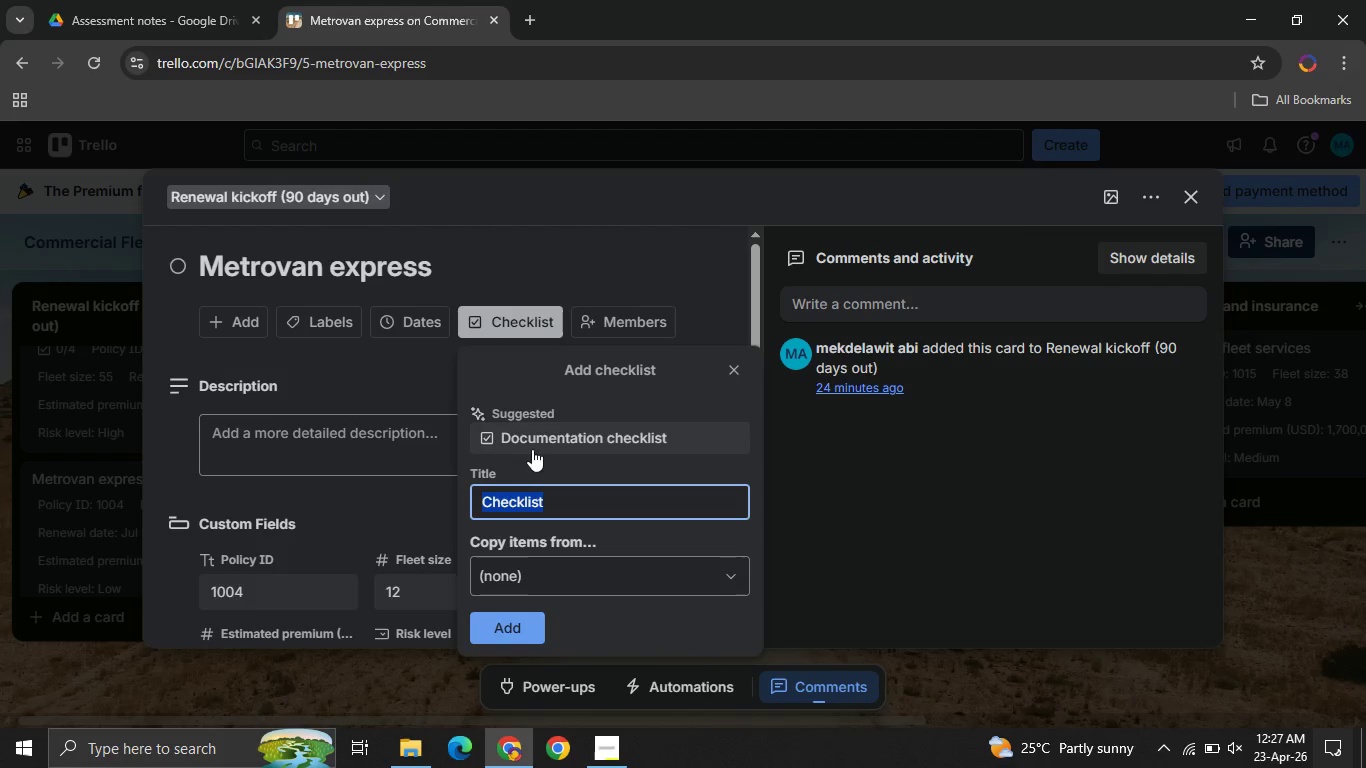 
left_click([528, 446])
 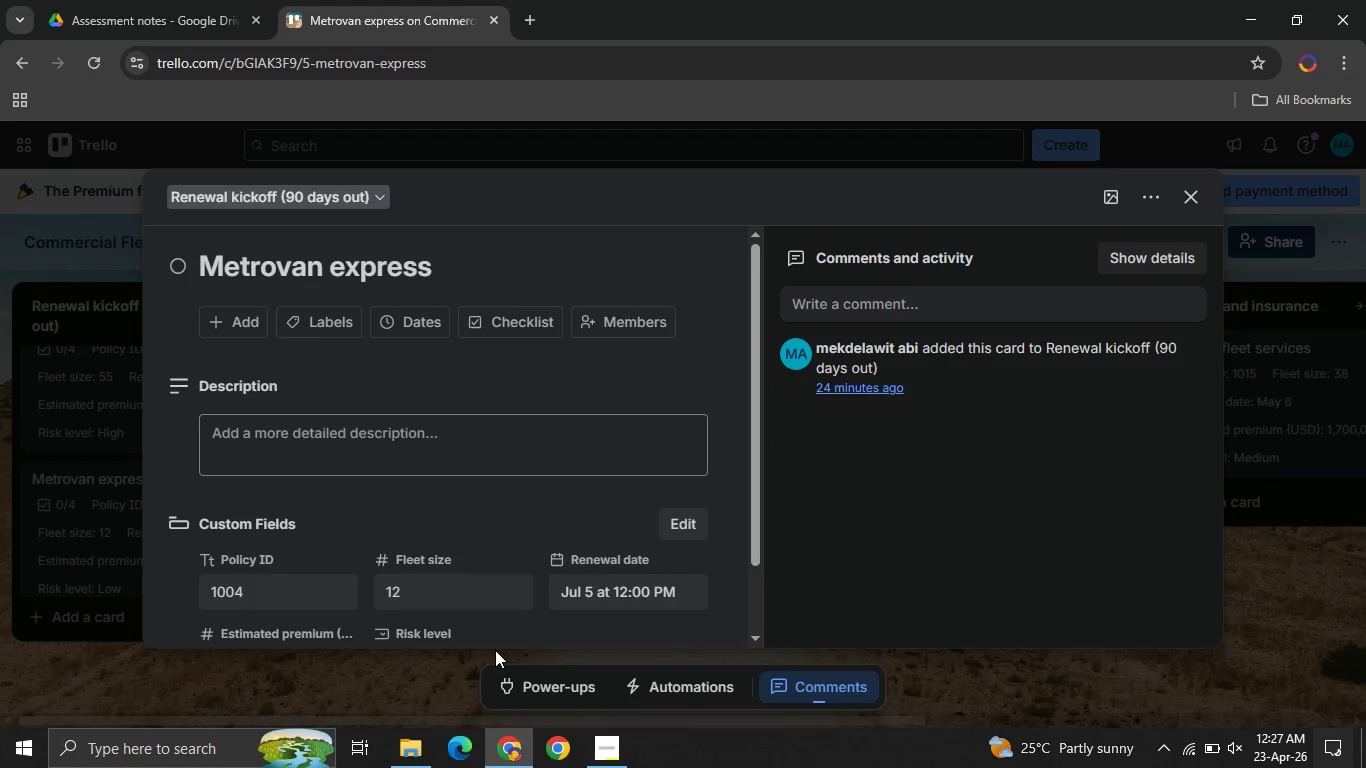 
mouse_move([576, 398])
 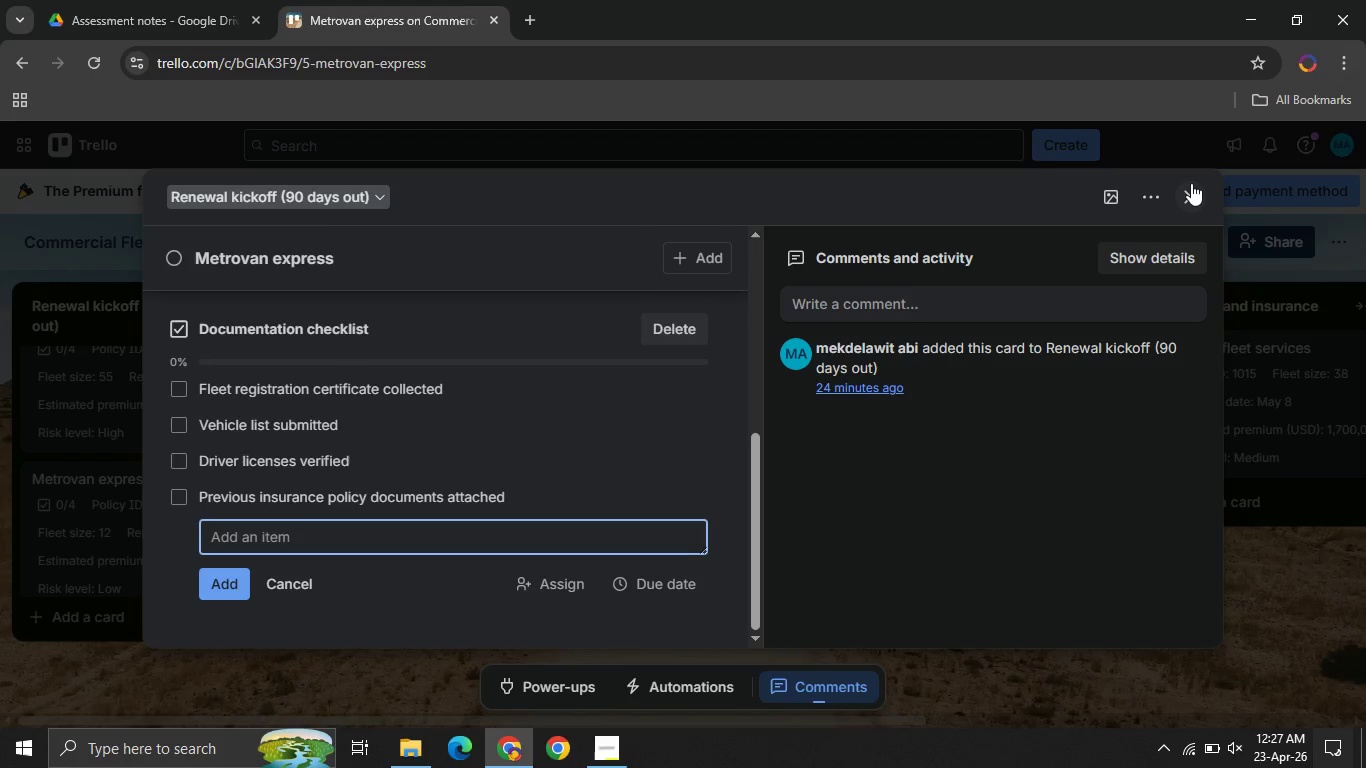 
left_click([1191, 183])
 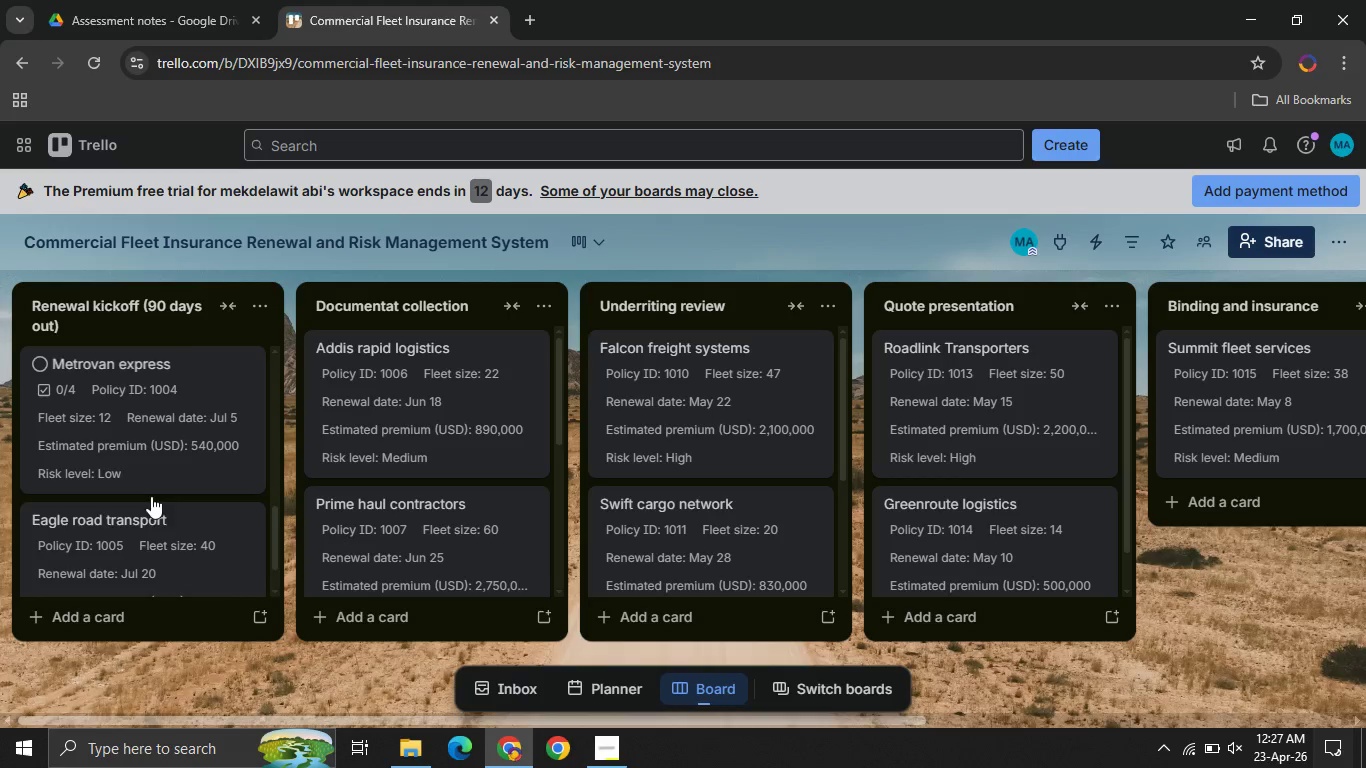 
left_click([153, 573])
 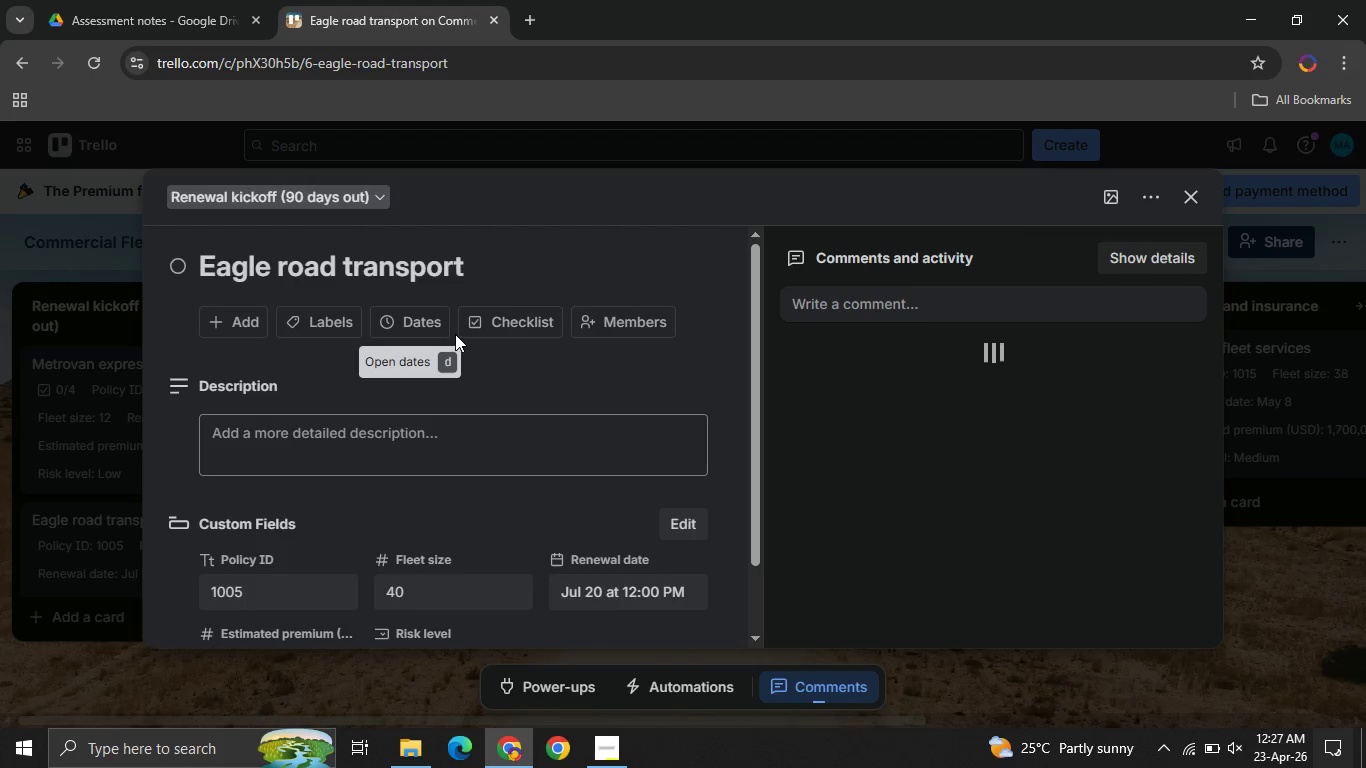 
left_click([510, 326])
 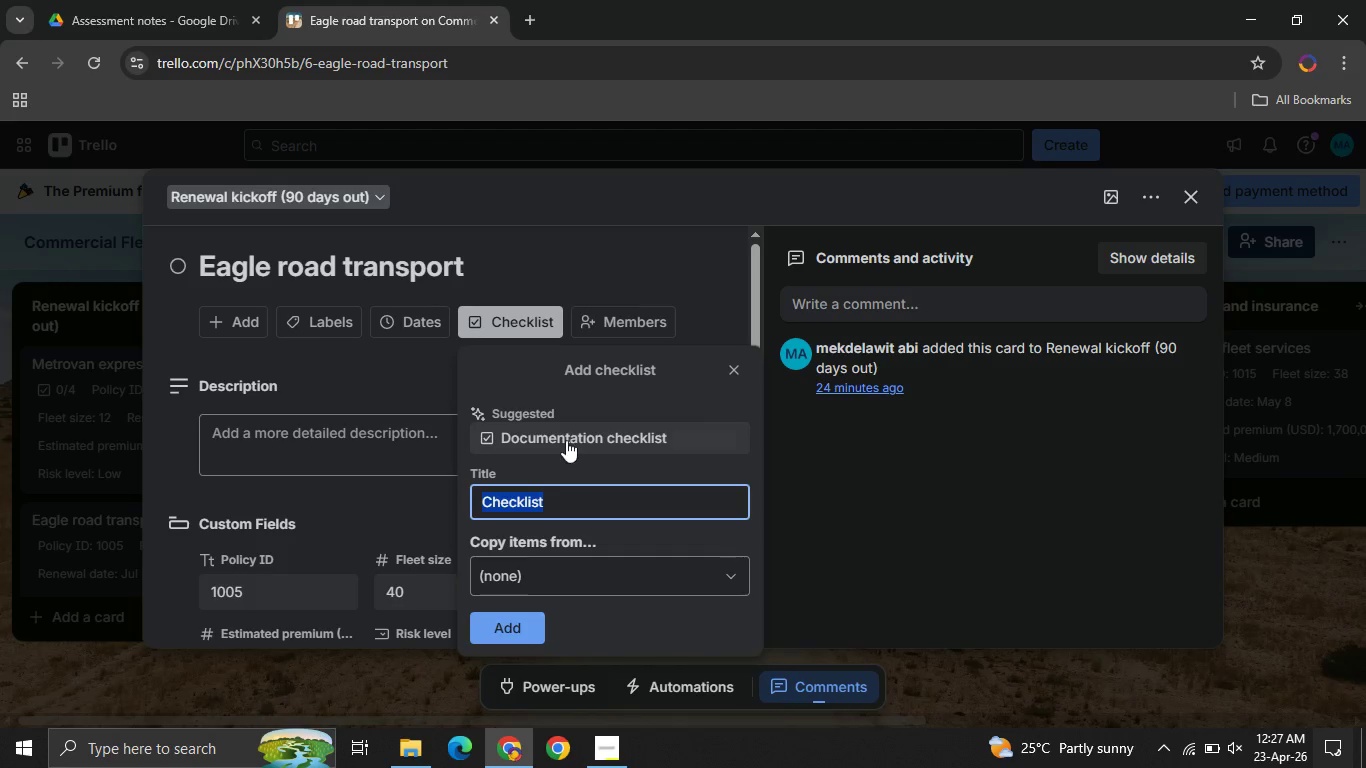 
left_click([563, 437])
 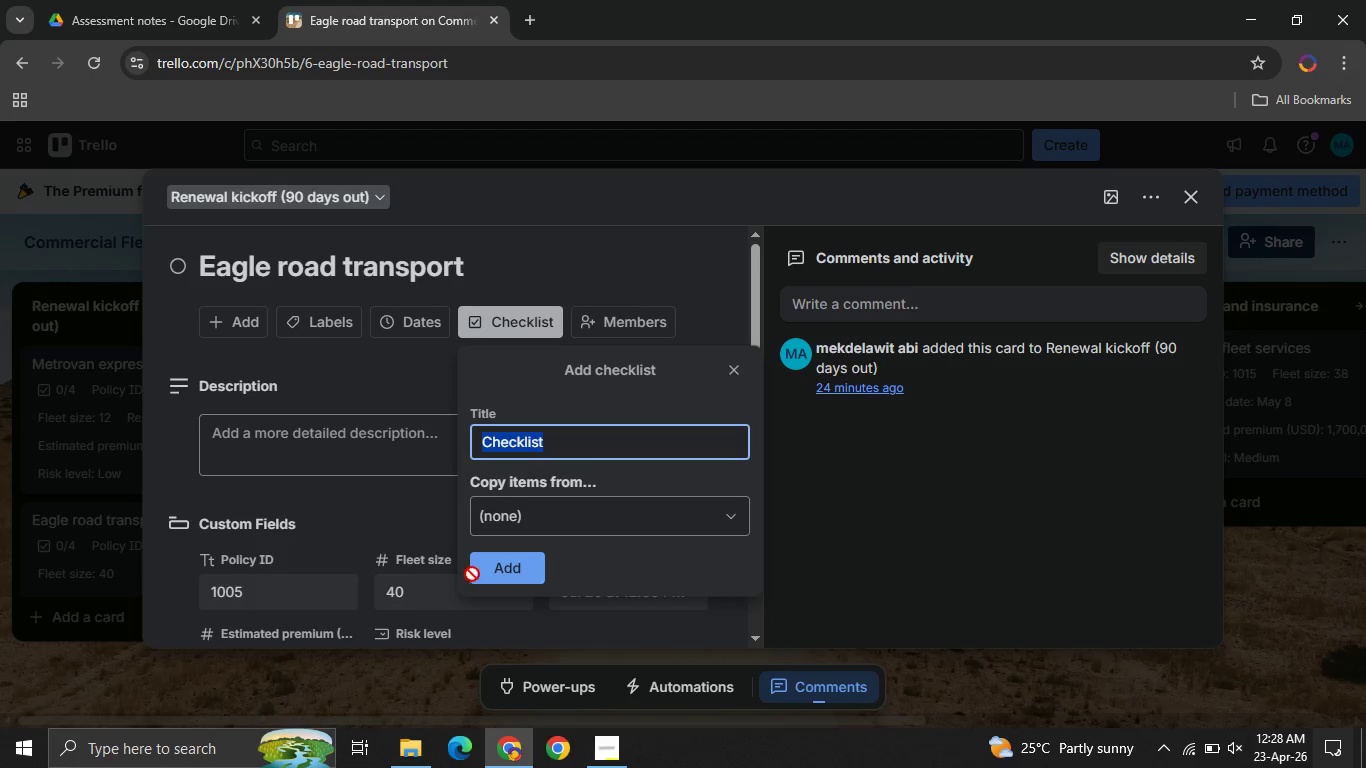 
mouse_move([376, 533])
 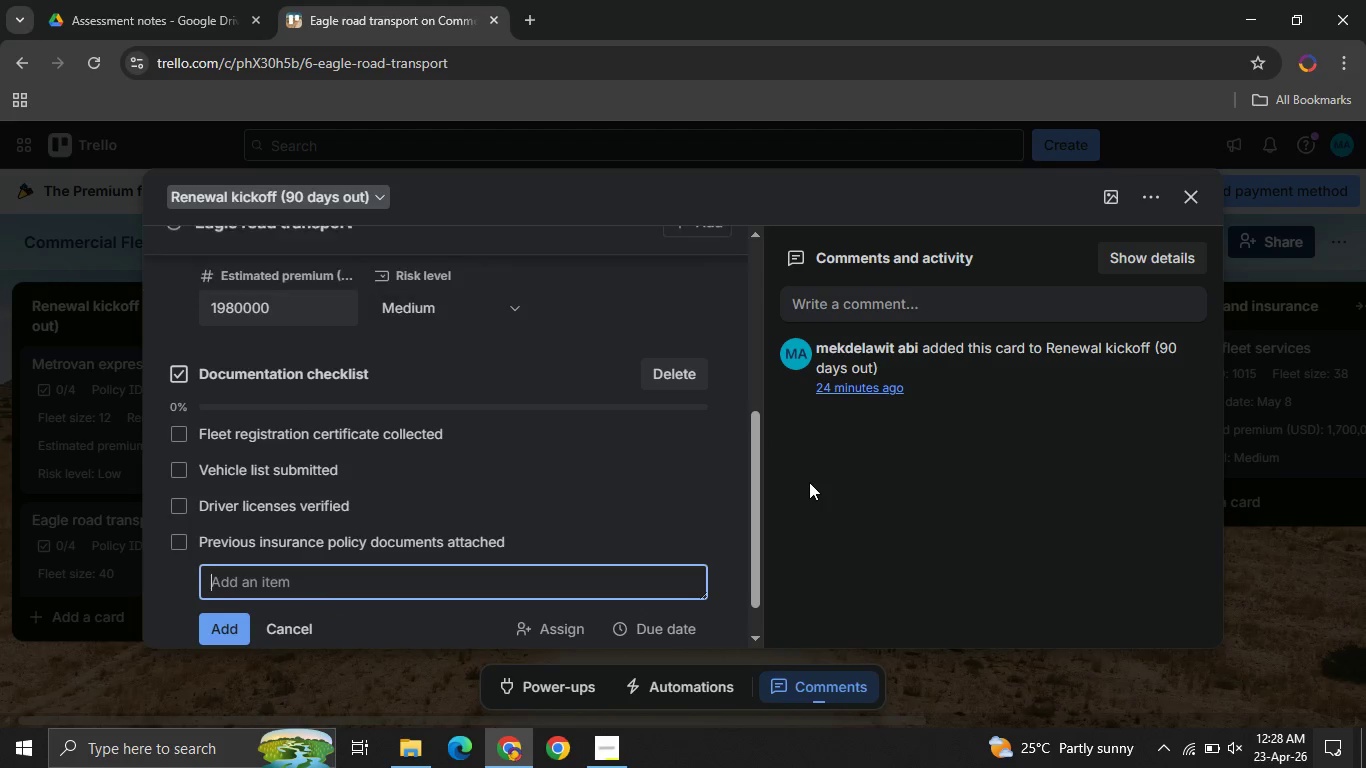 
left_click([809, 482])
 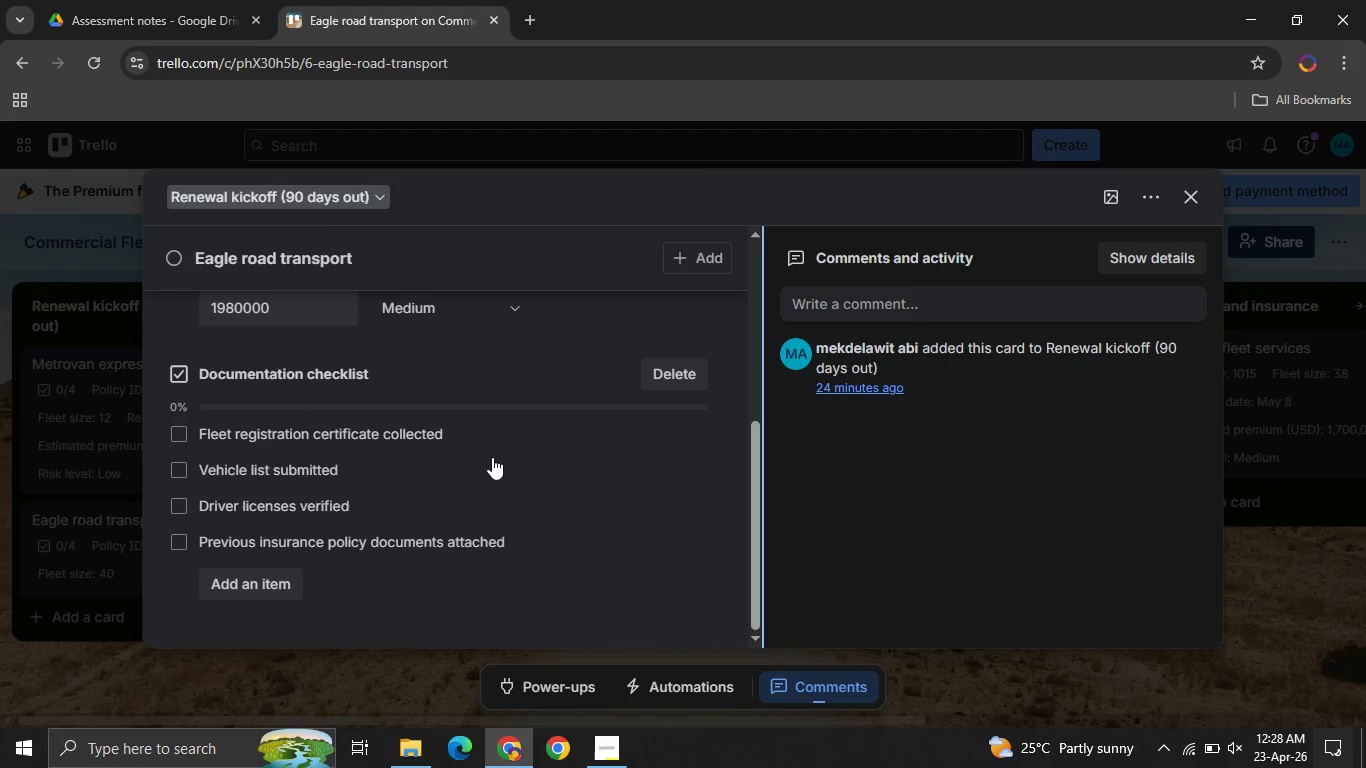 
mouse_move([433, 447])
 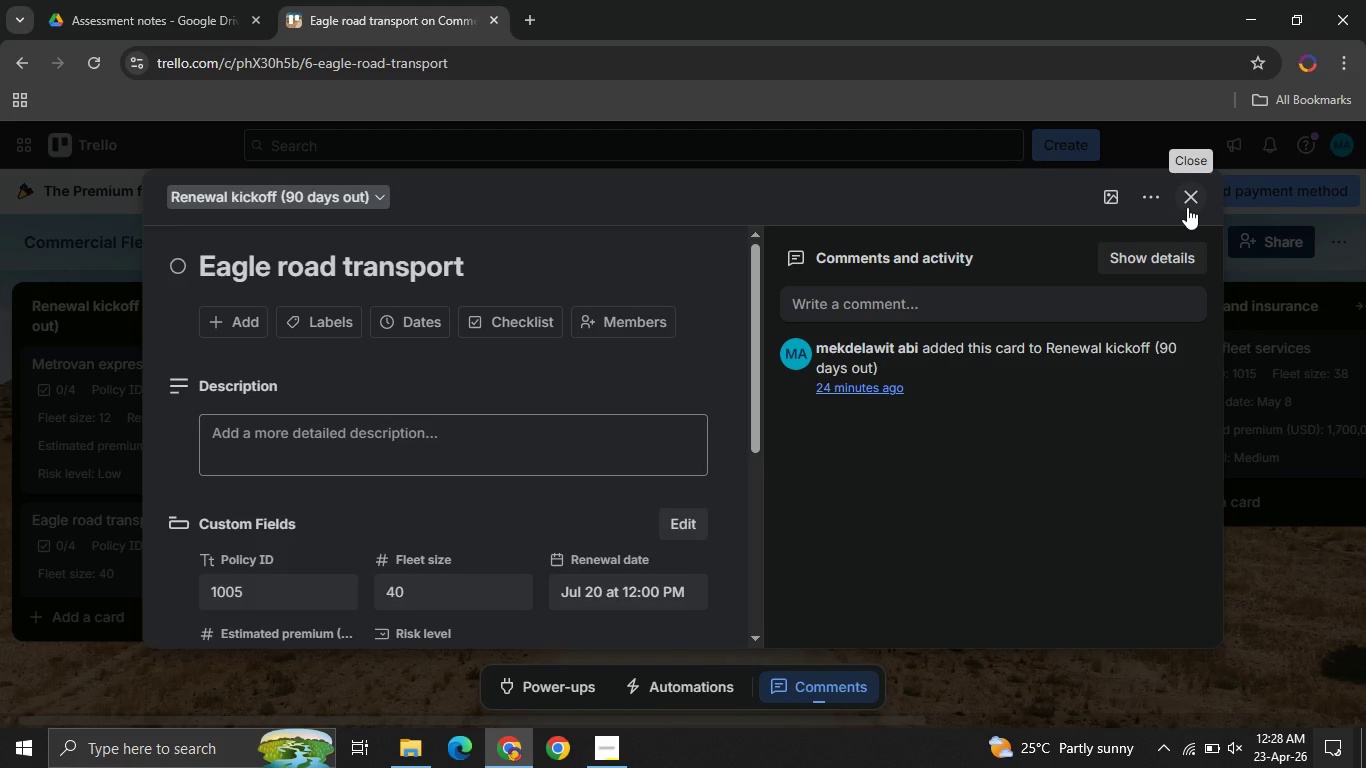 
left_click([1185, 207])
 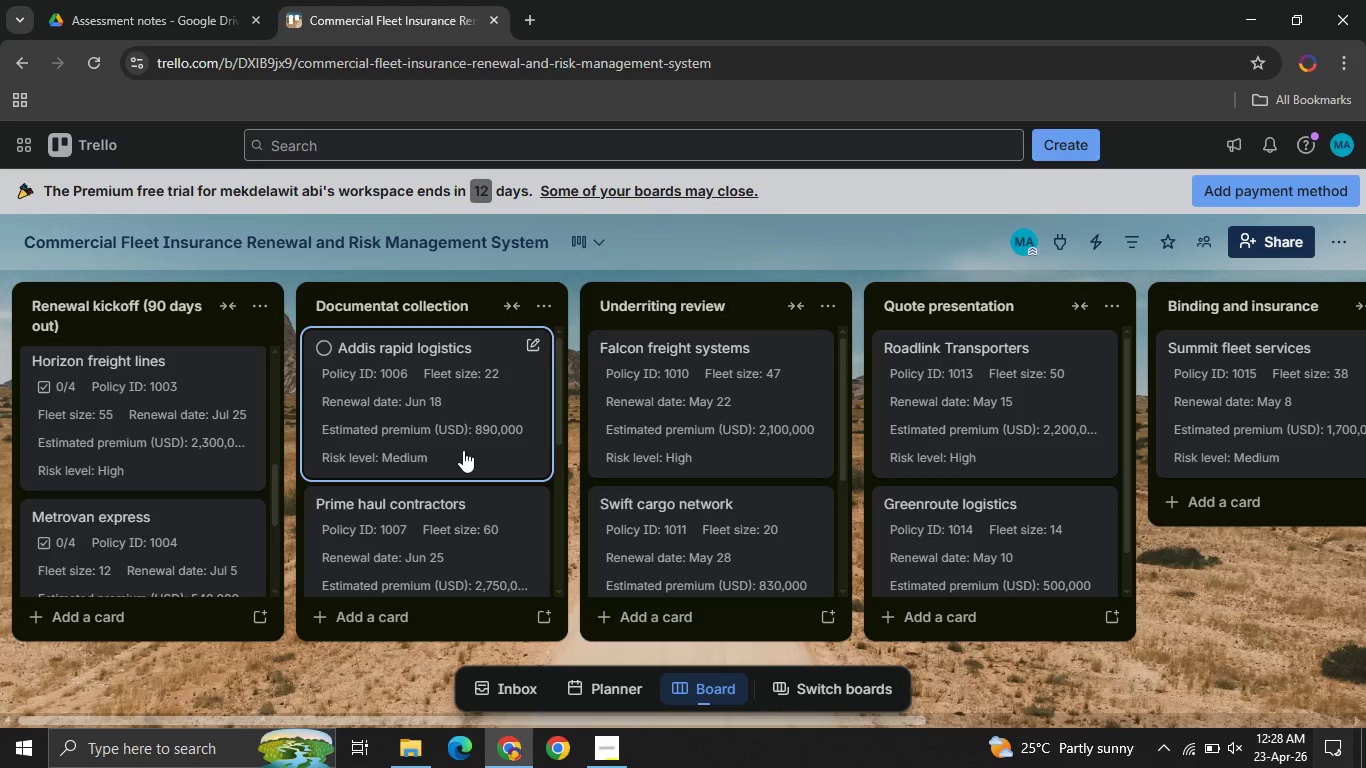 
left_click([400, 418])
 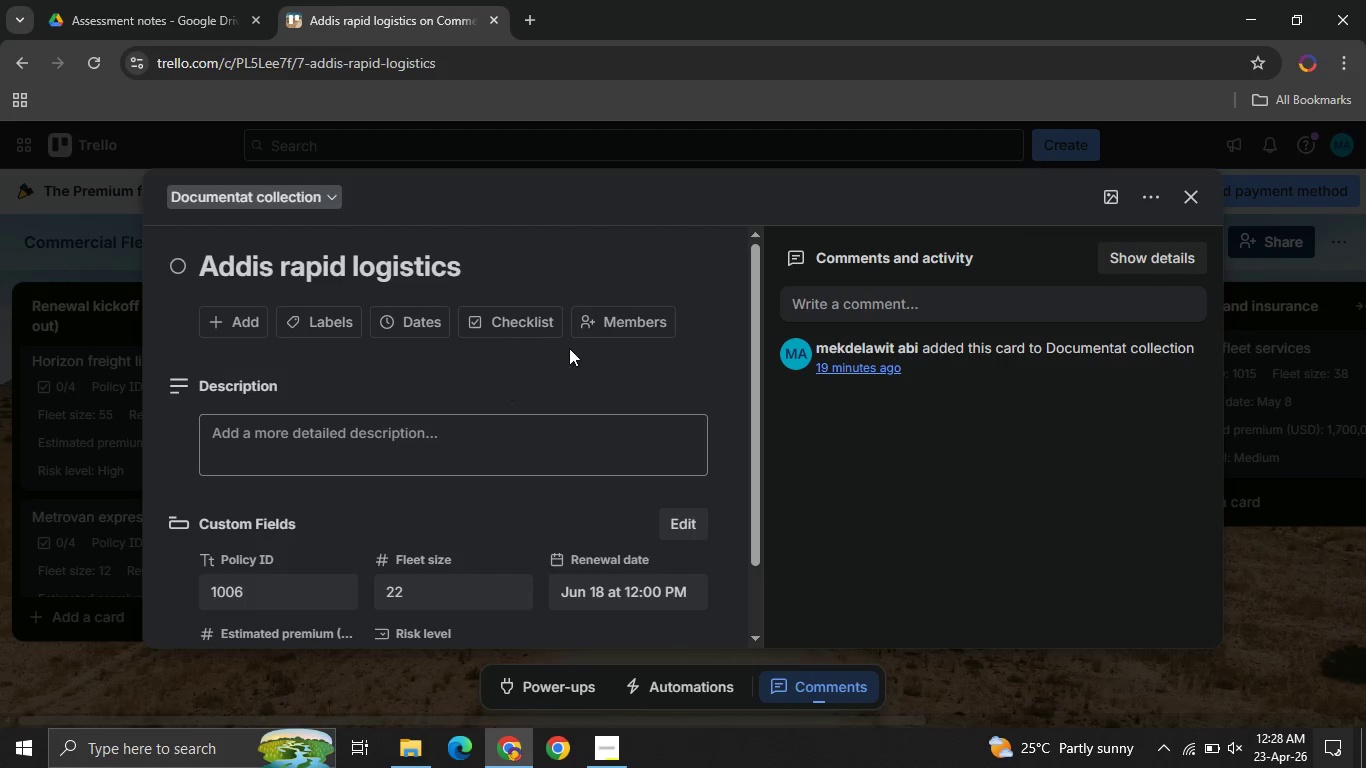 
left_click([519, 325])
 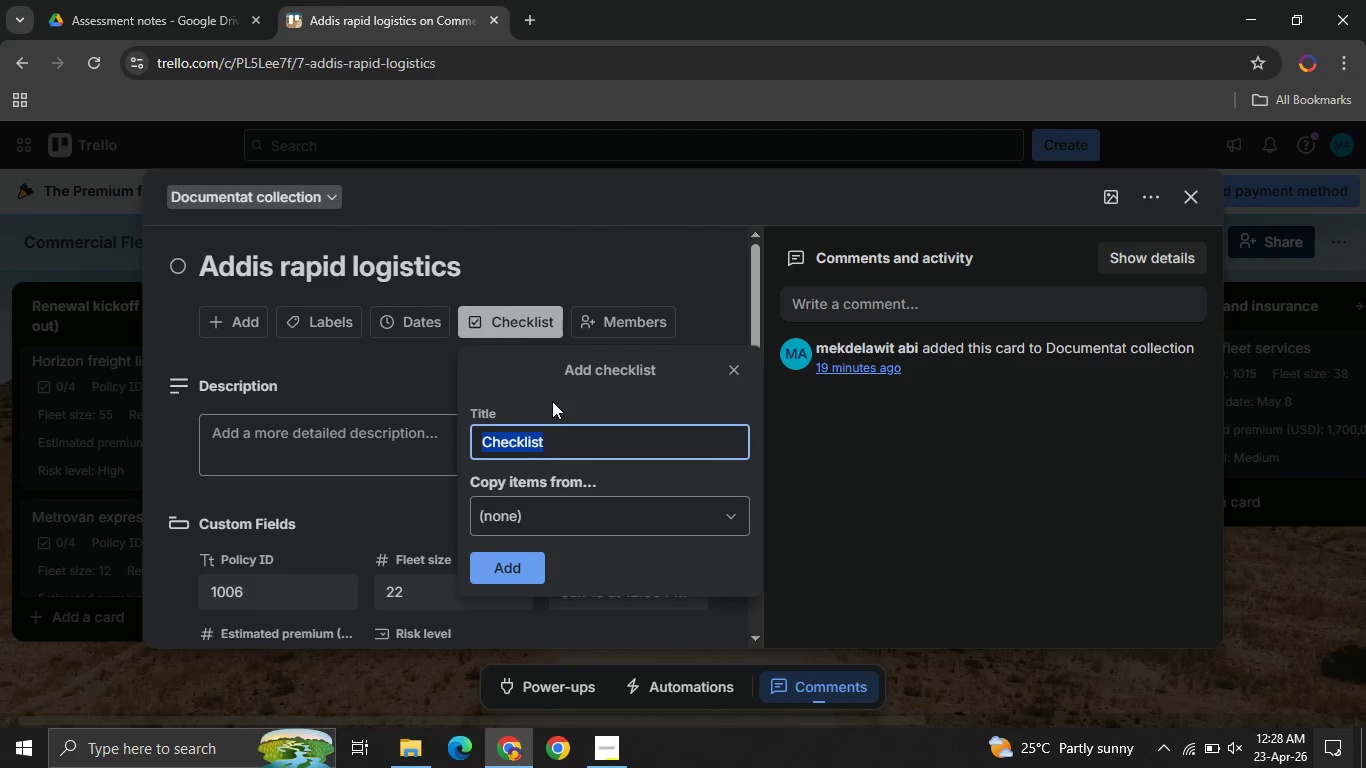 
left_click([575, 431])
 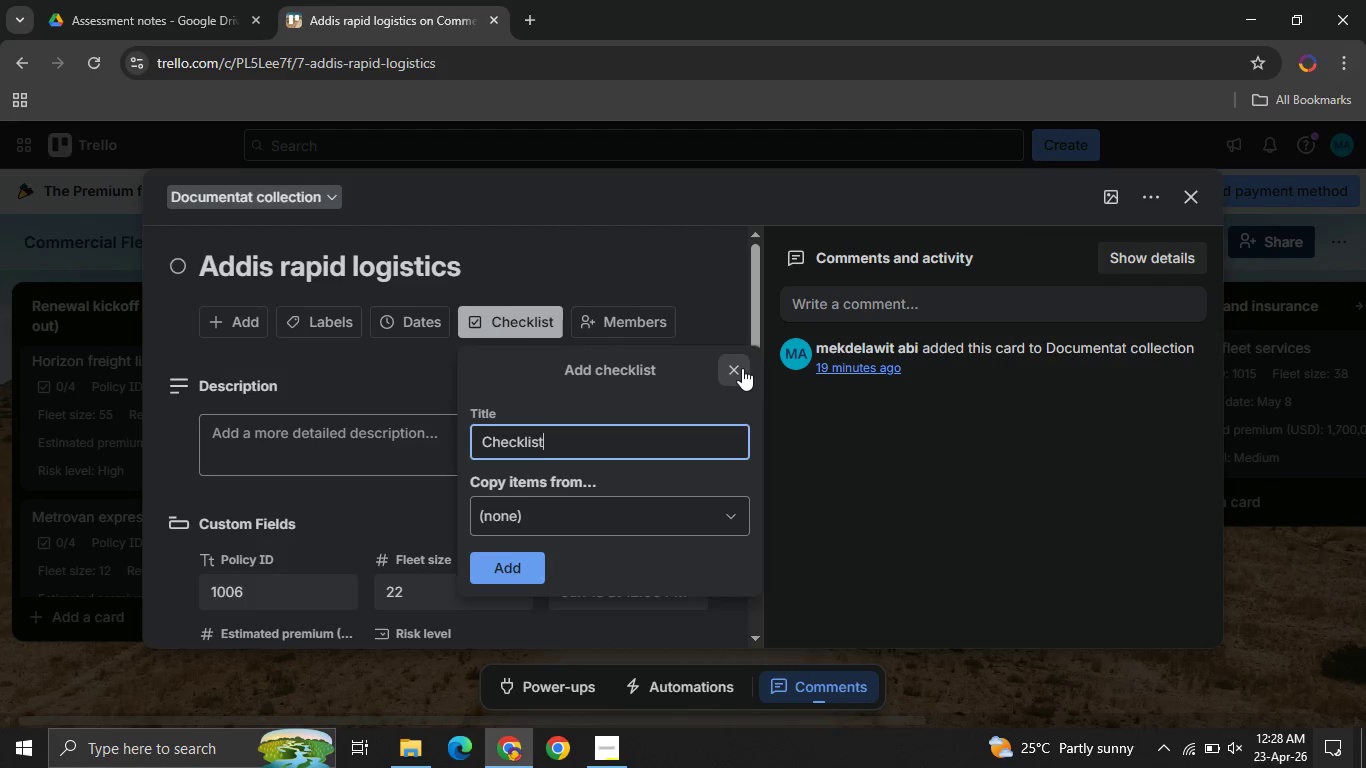 
left_click([742, 368])
 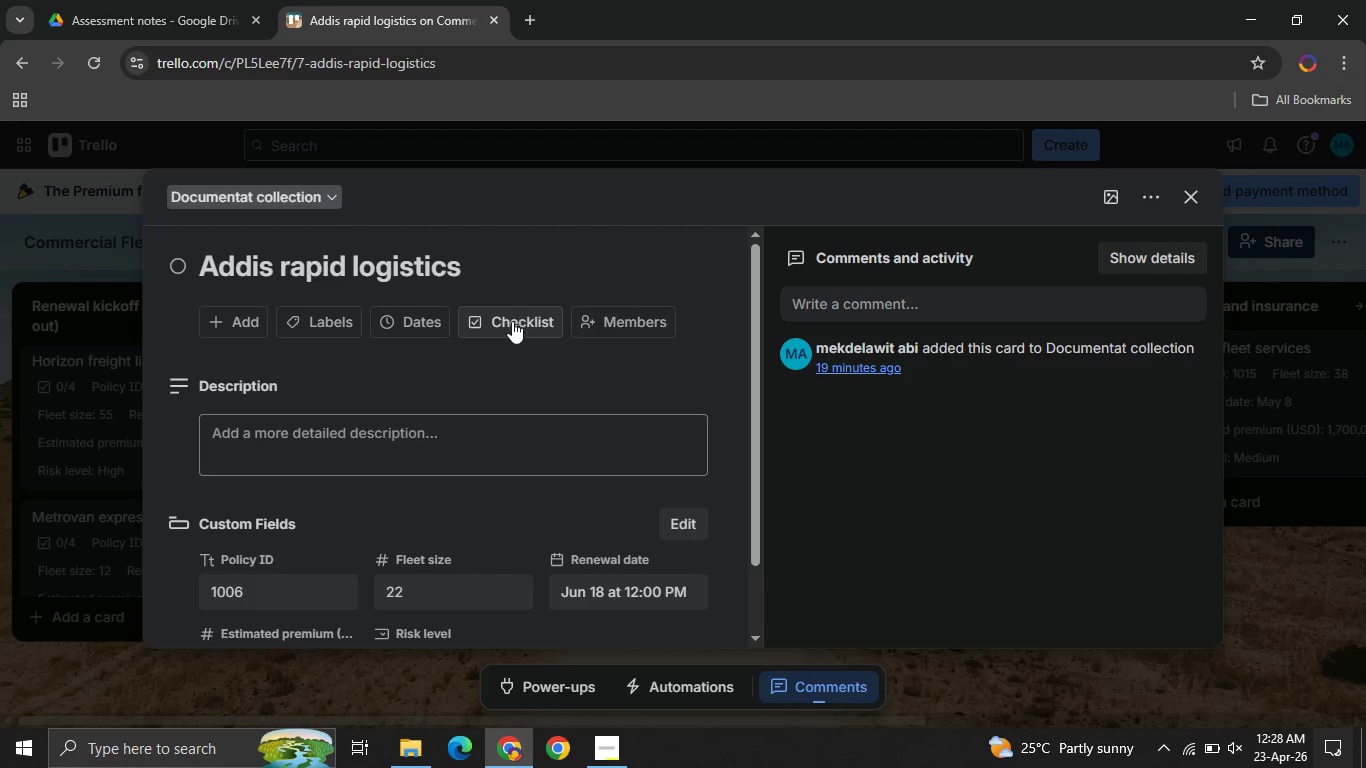 
left_click([512, 321])
 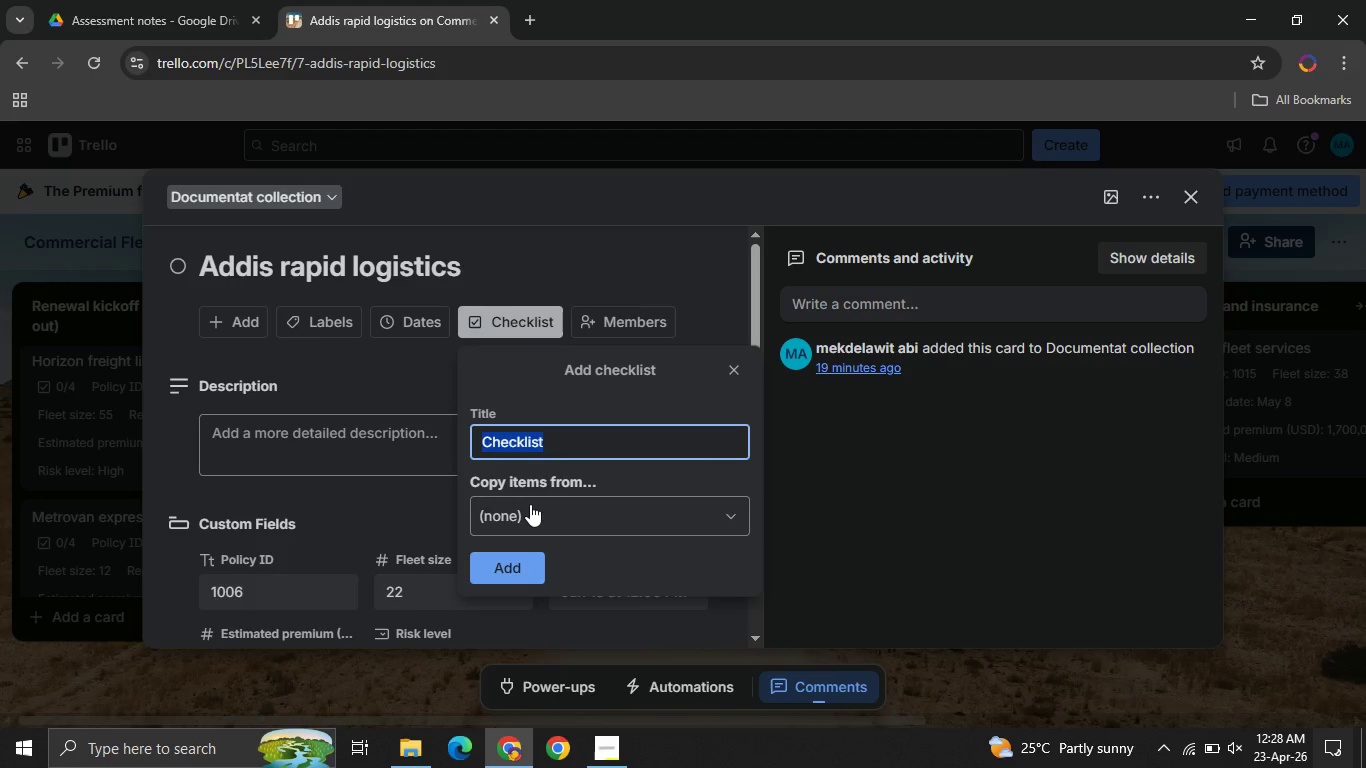 
left_click([530, 504])
 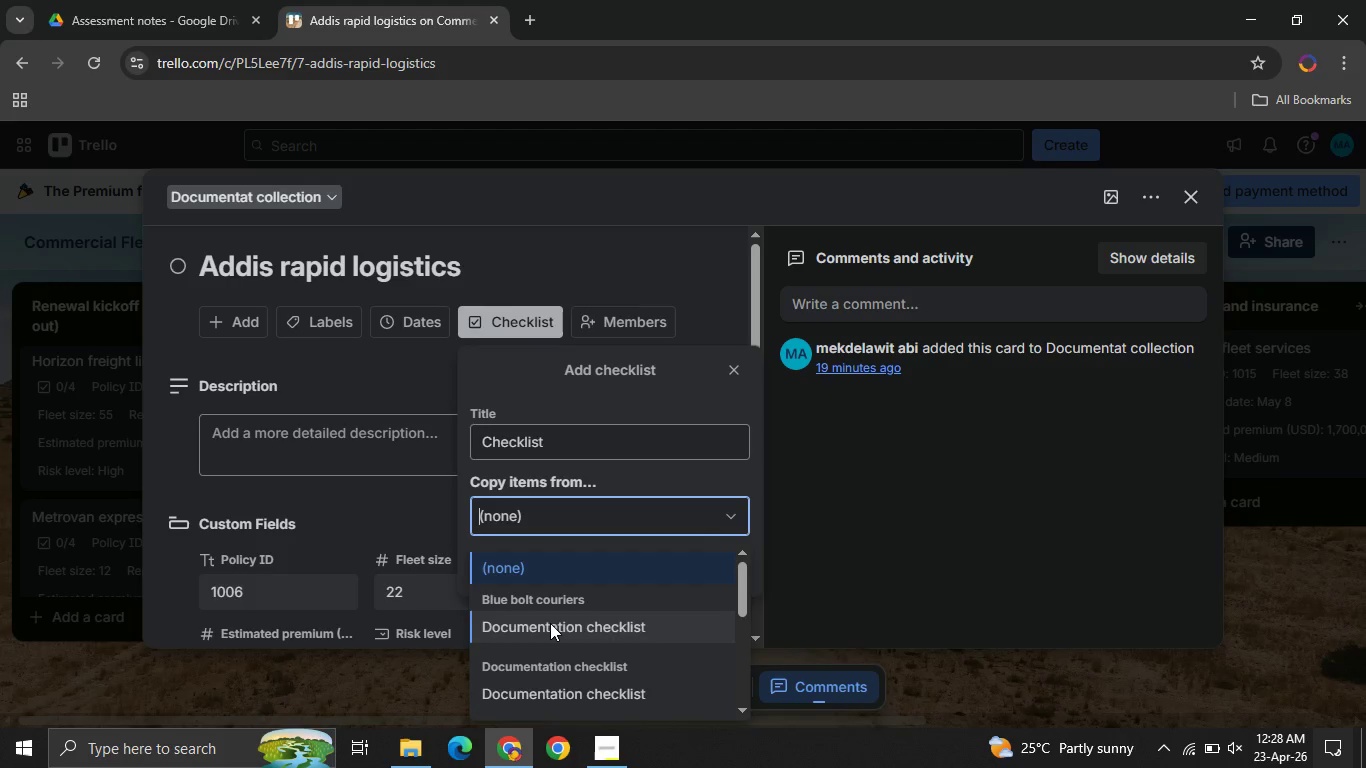 
left_click([550, 623])
 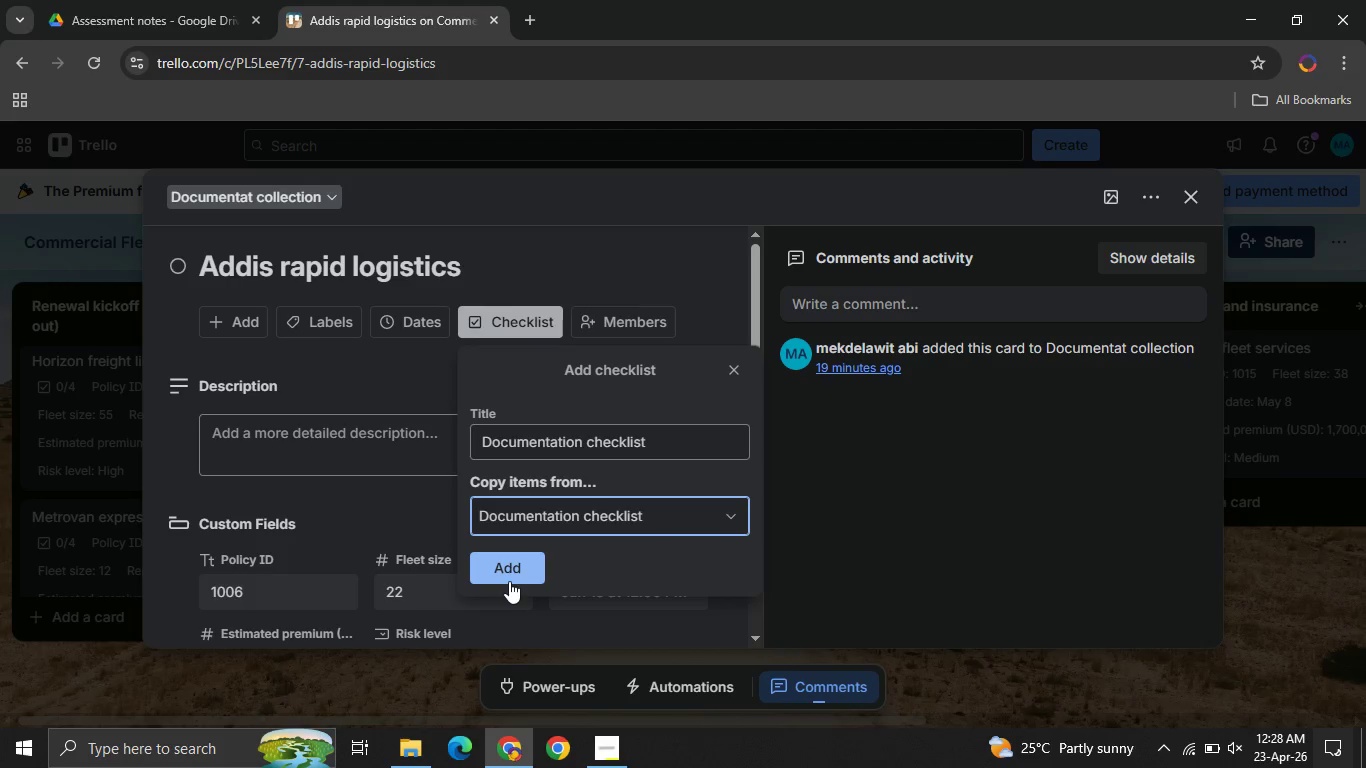 
left_click([509, 581])
 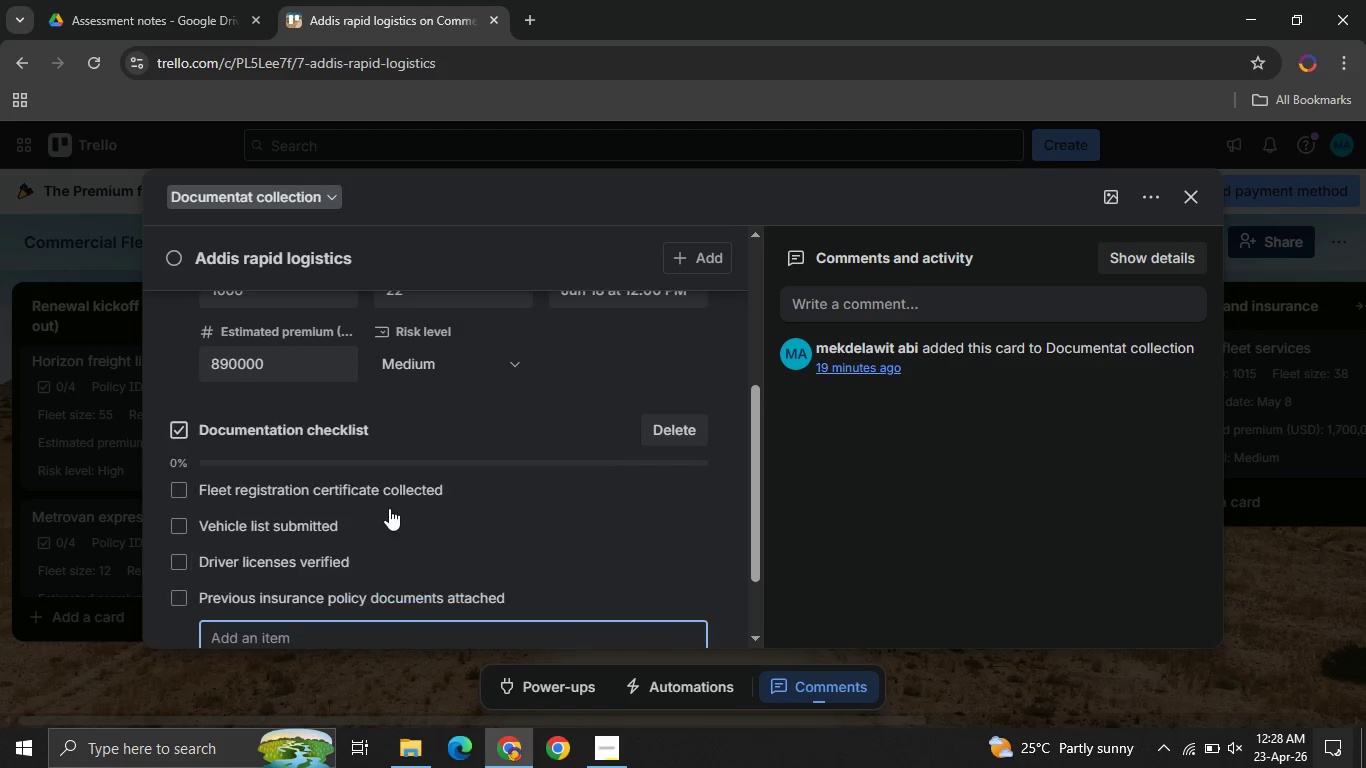 
wait(6.84)
 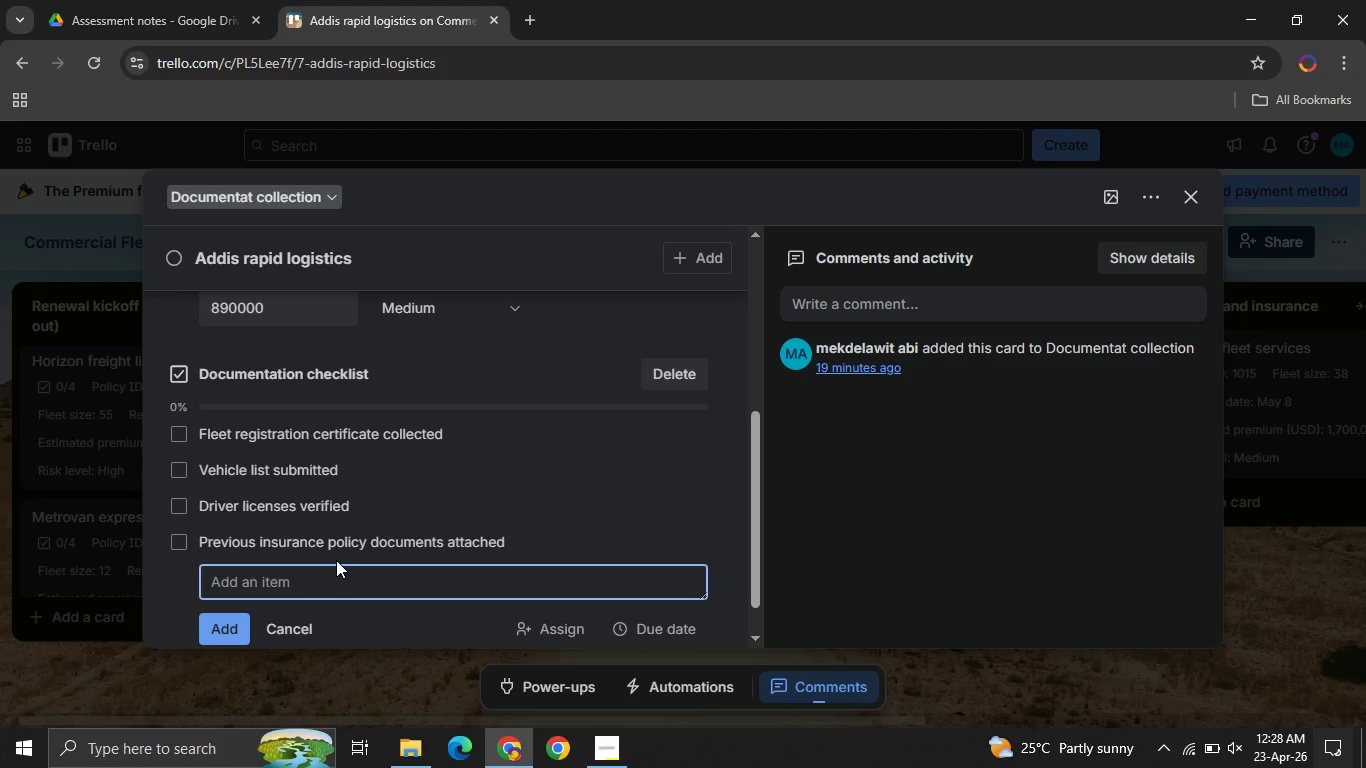 
left_click([1194, 204])
 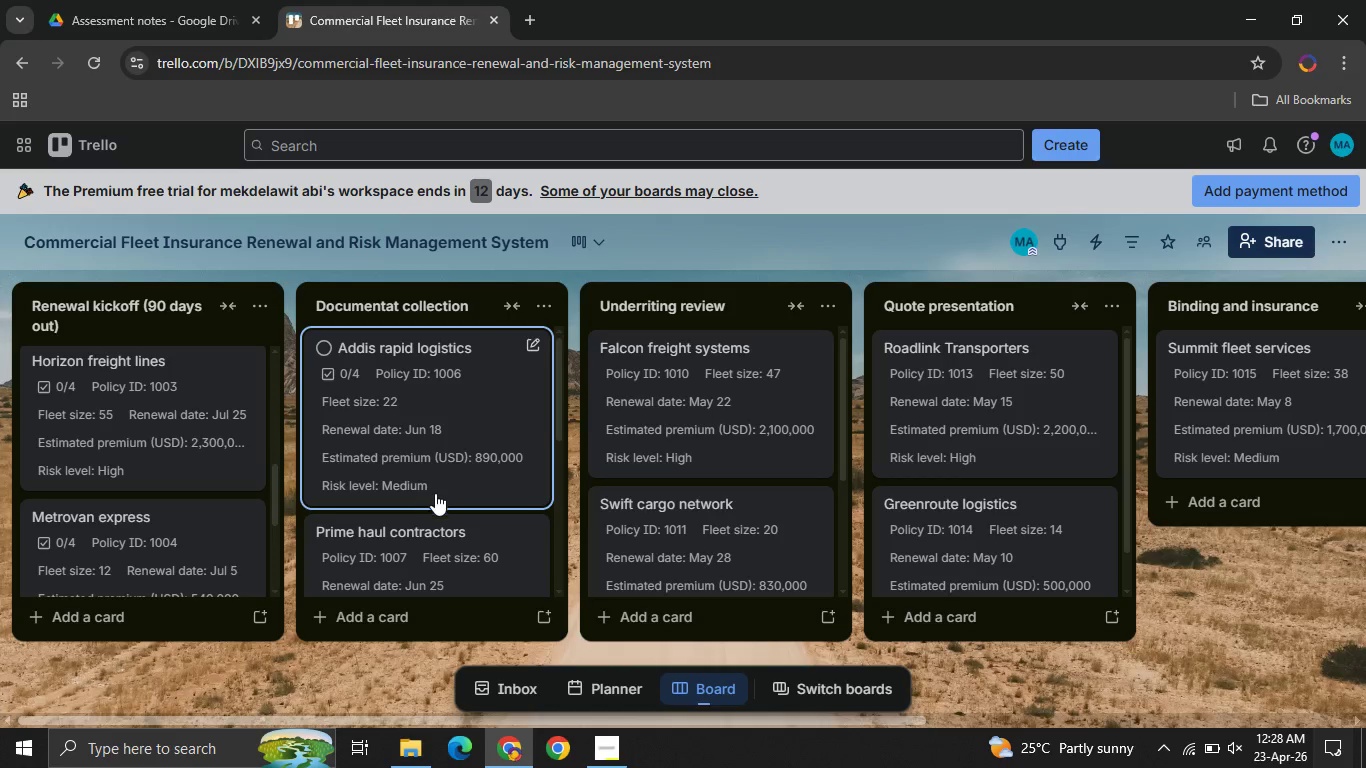 
mouse_move([438, 531])
 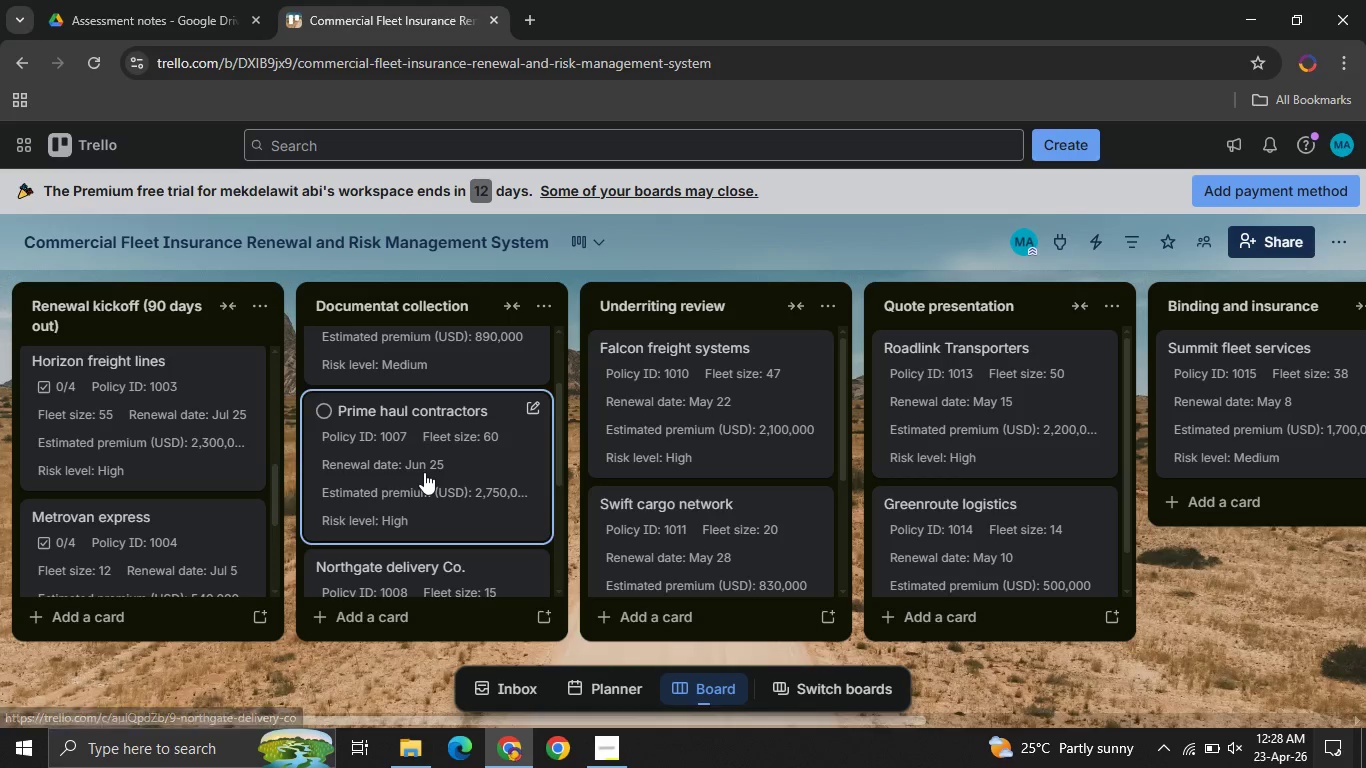 
left_click([424, 472])
 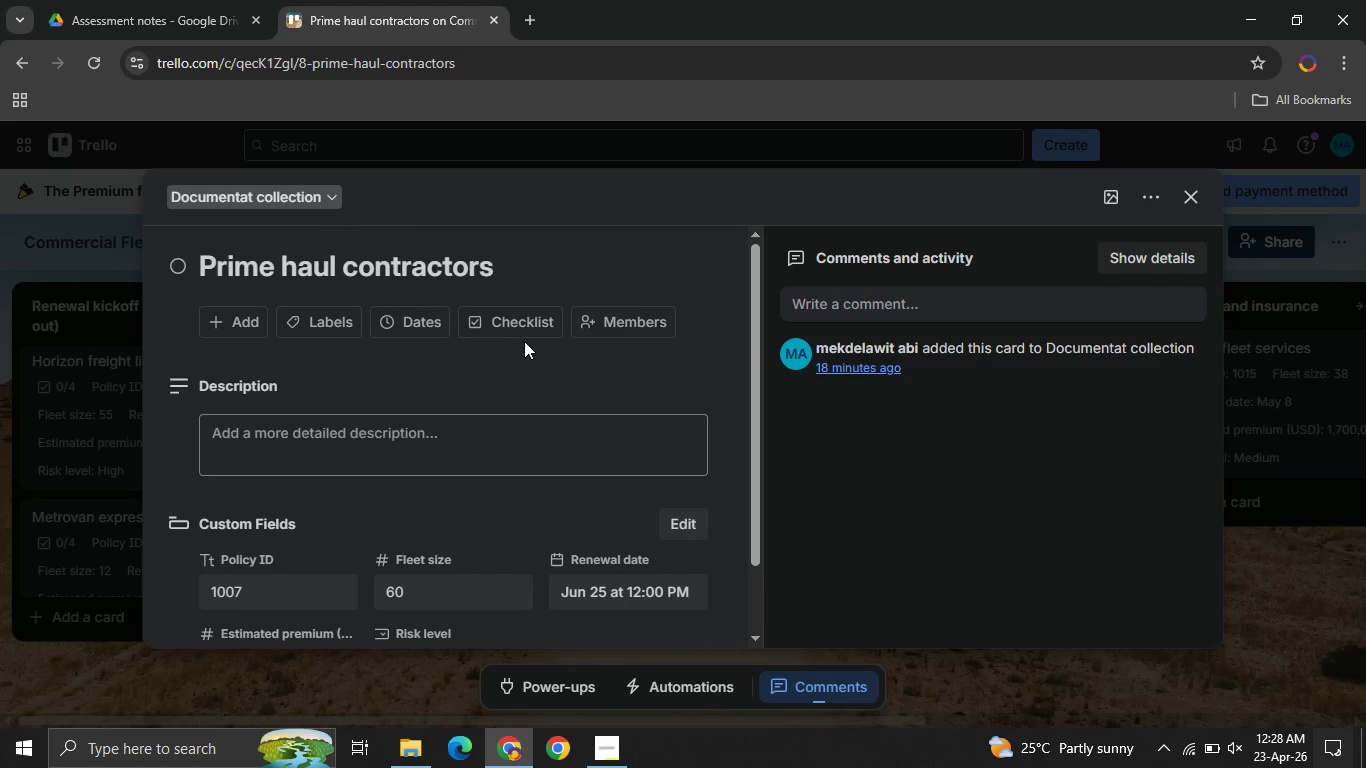 
left_click([516, 329])
 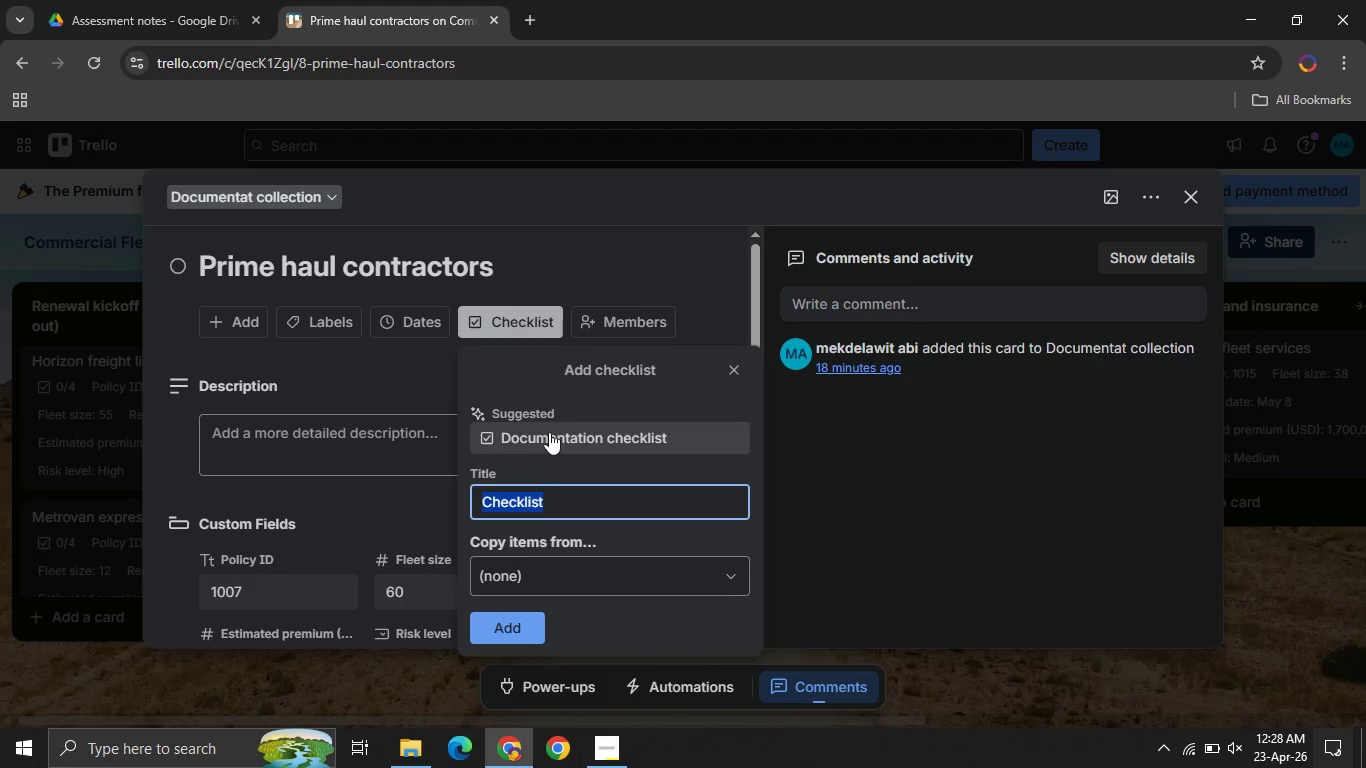 
left_click([549, 430])
 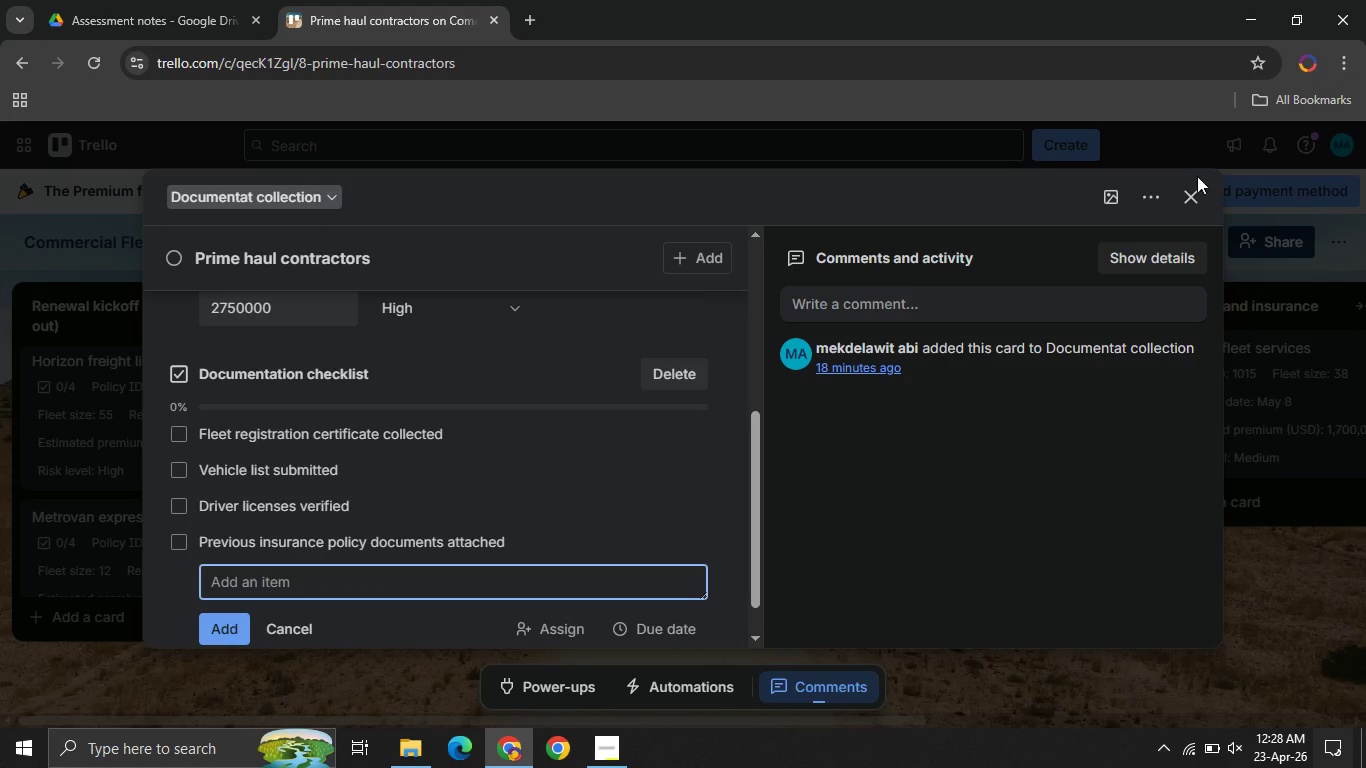 
left_click([1177, 201])
 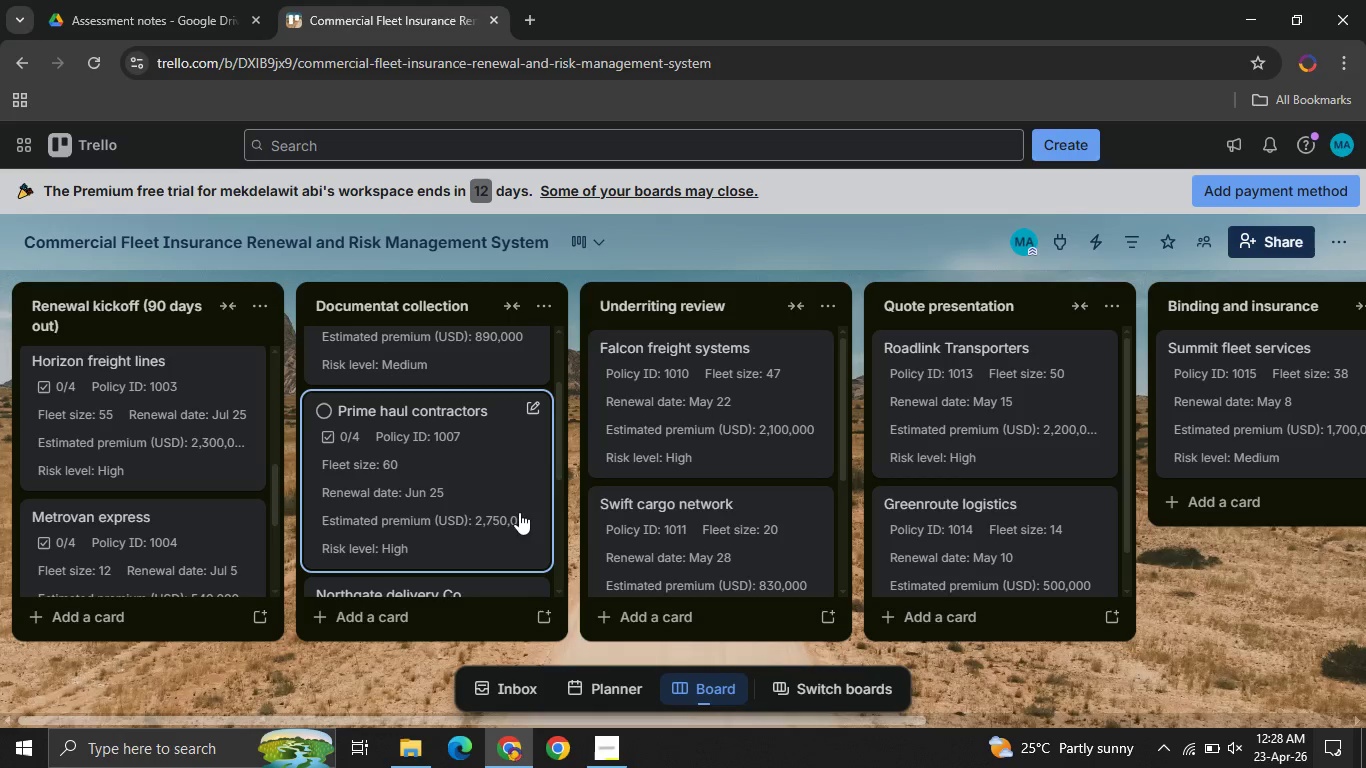 
mouse_move([416, 484])
 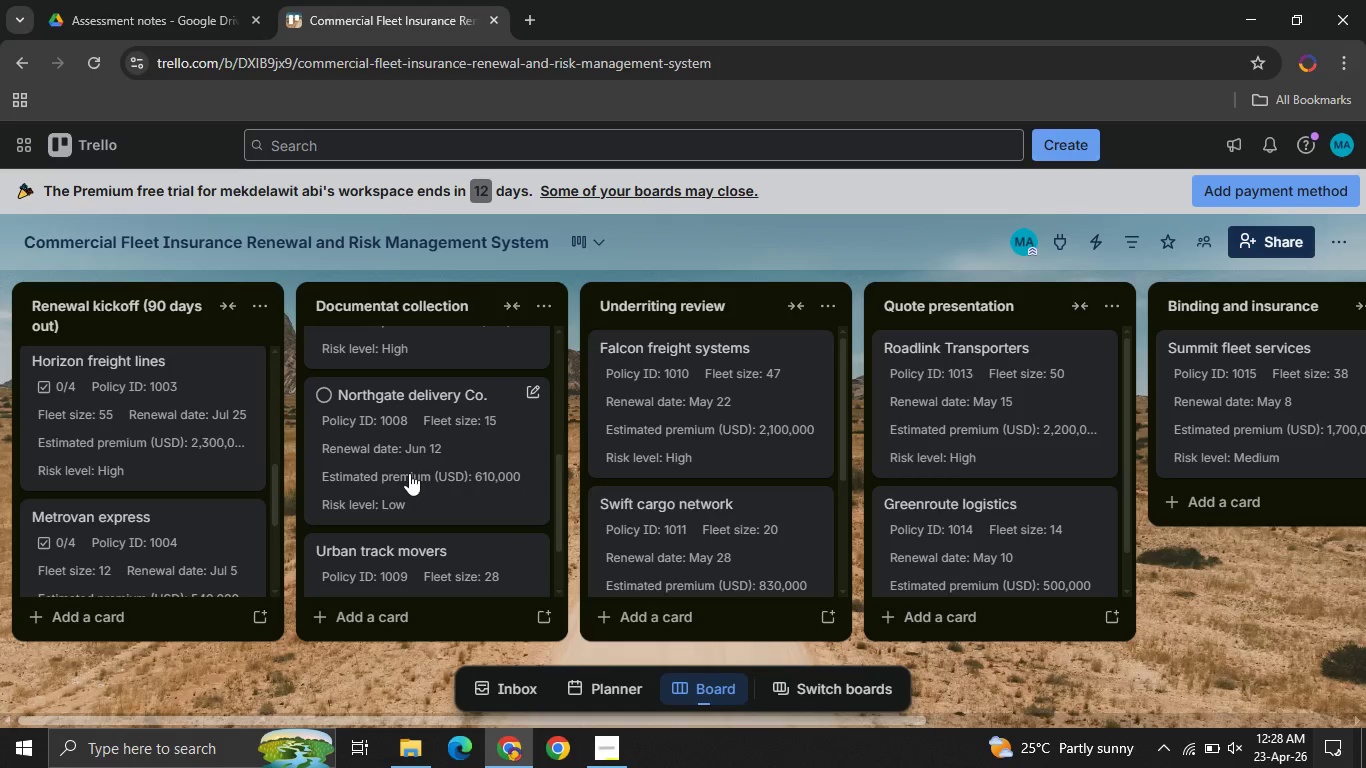 
left_click([409, 473])
 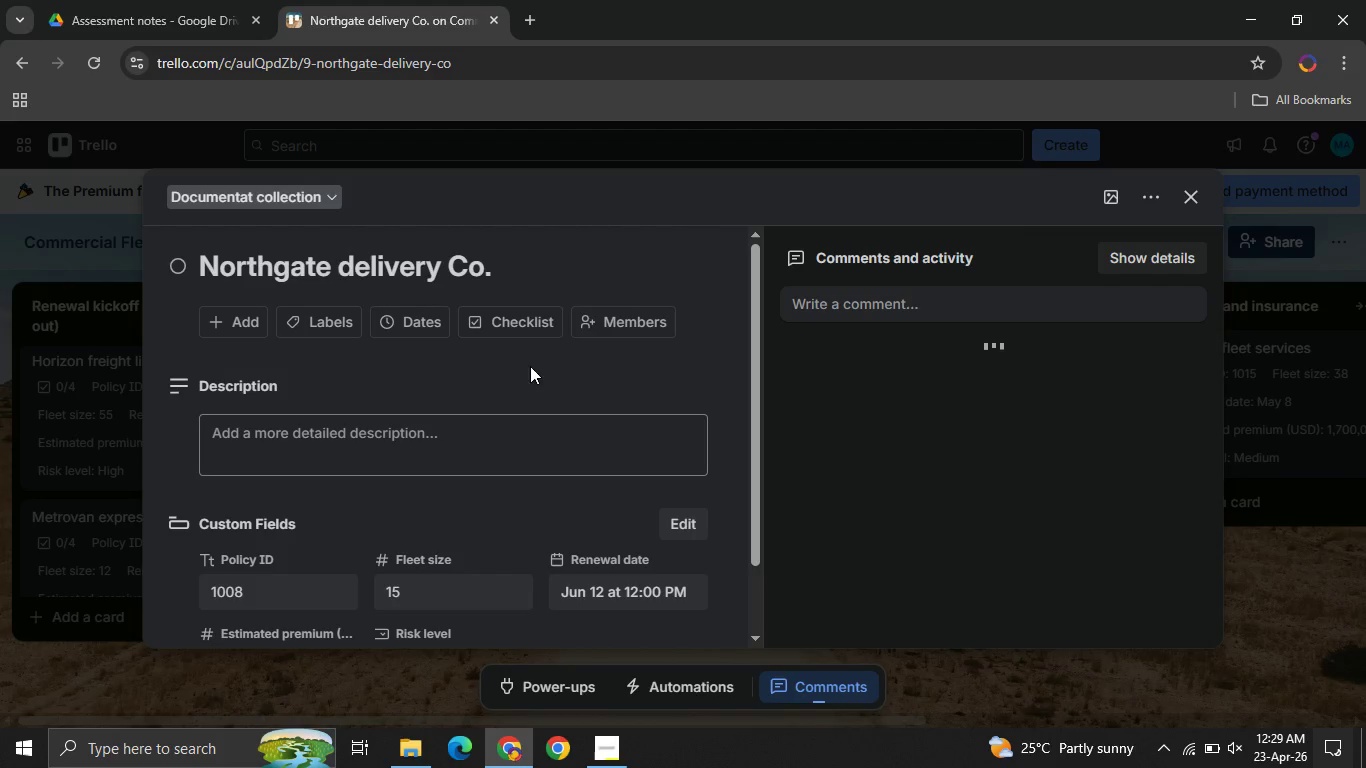 
left_click([513, 316])
 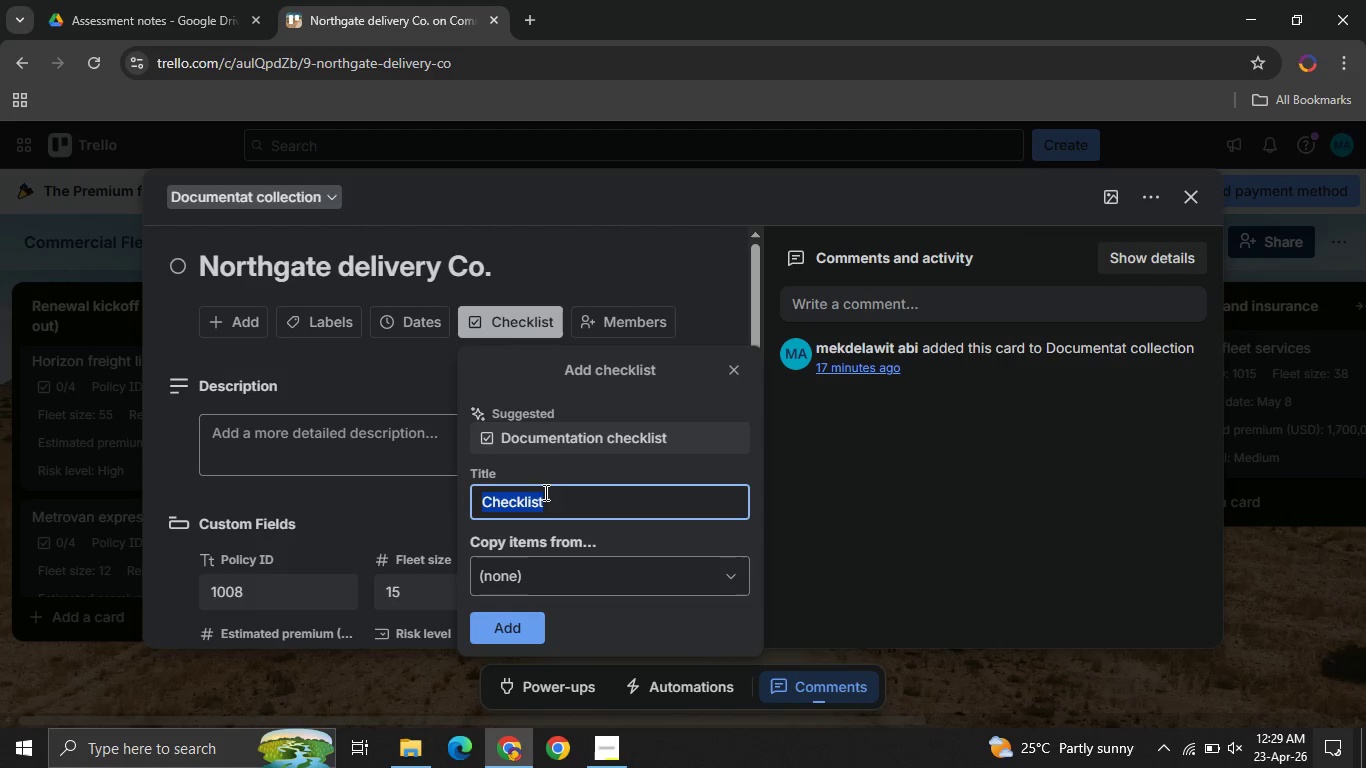 
left_click([541, 433])
 